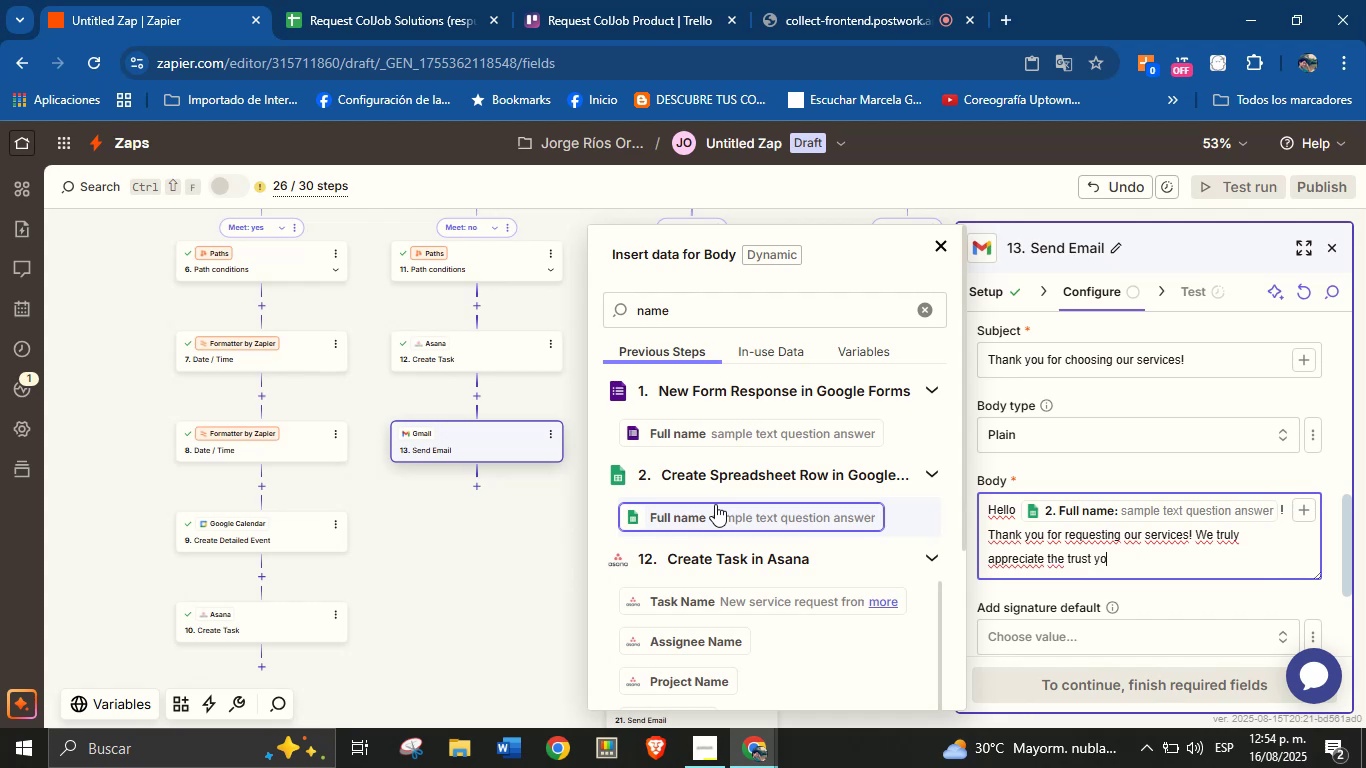 
type( appreciate the trust ou[ve placed in us.)
 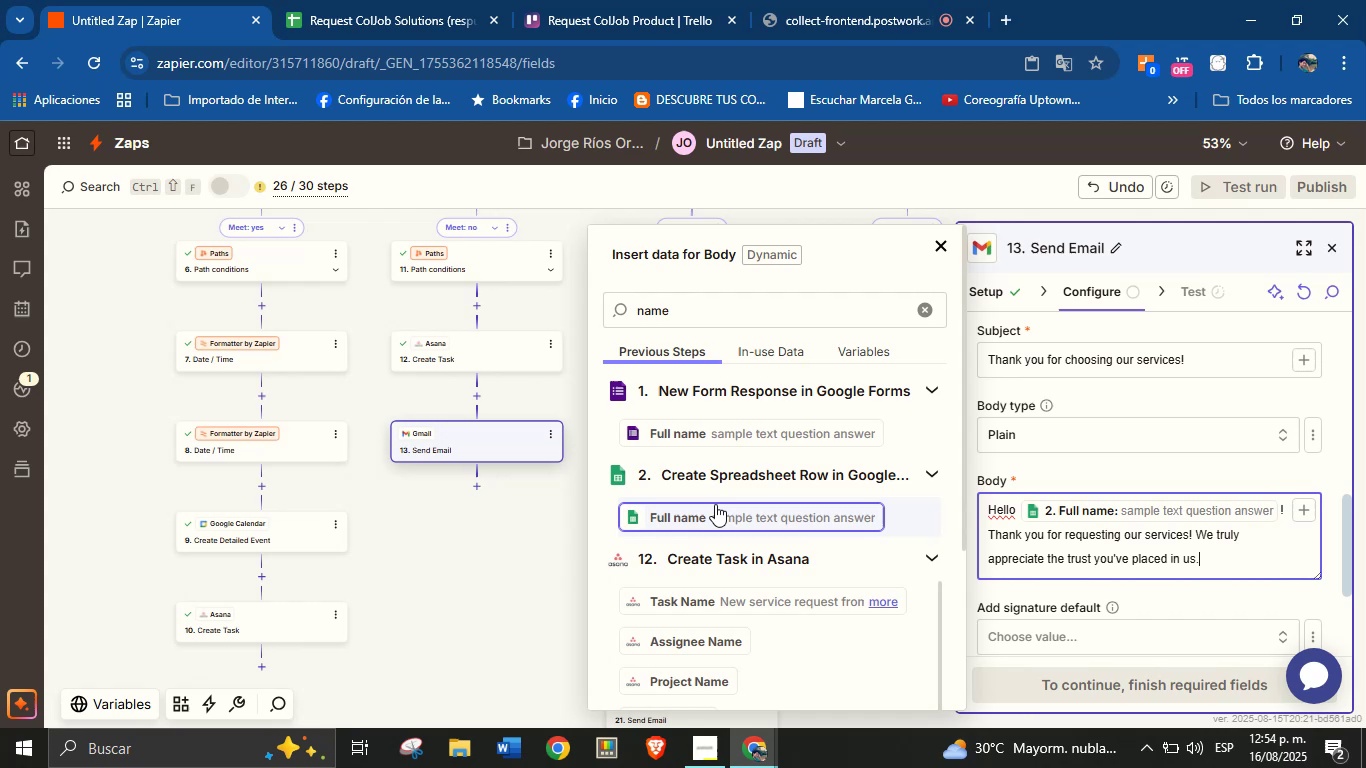 
key(Enter)
 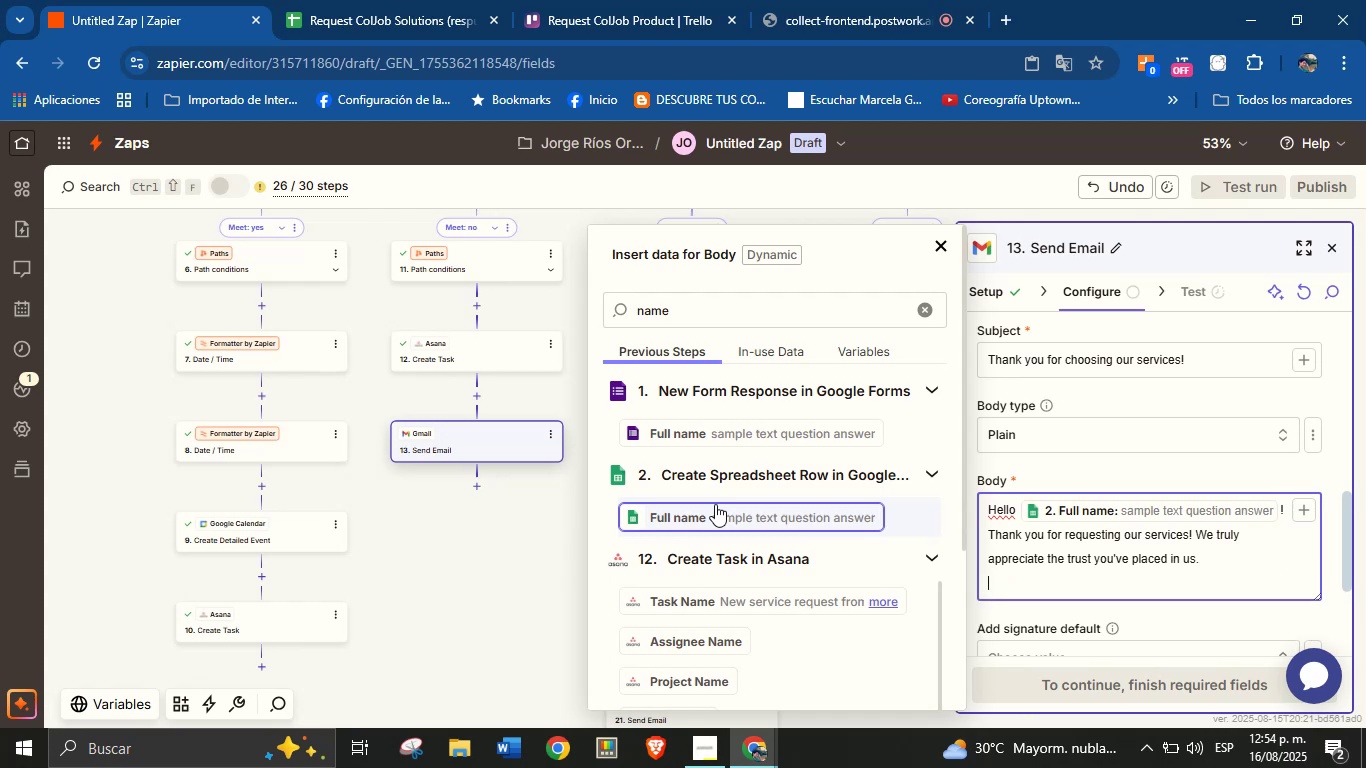 
key(Enter)
 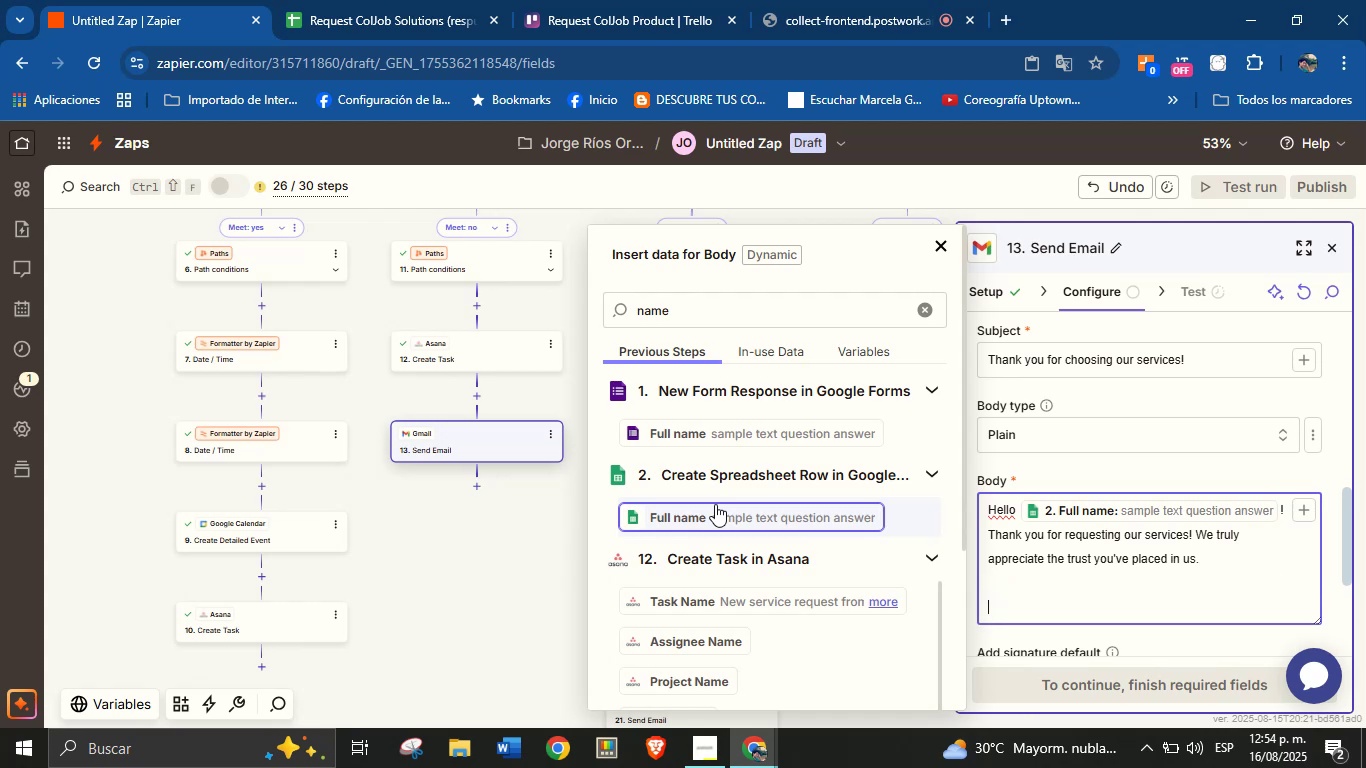 
key(CapsLock)
 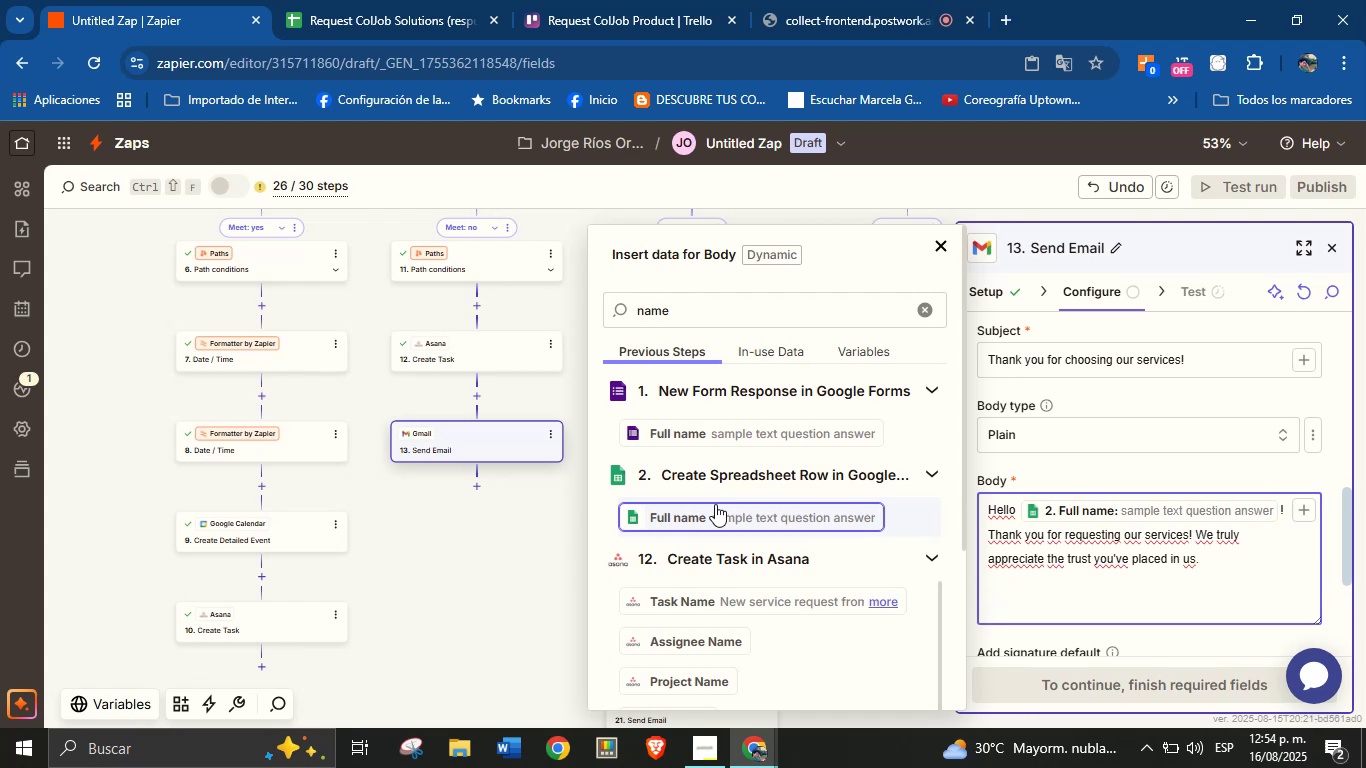 
type(We will get in touch with you very soon!)
 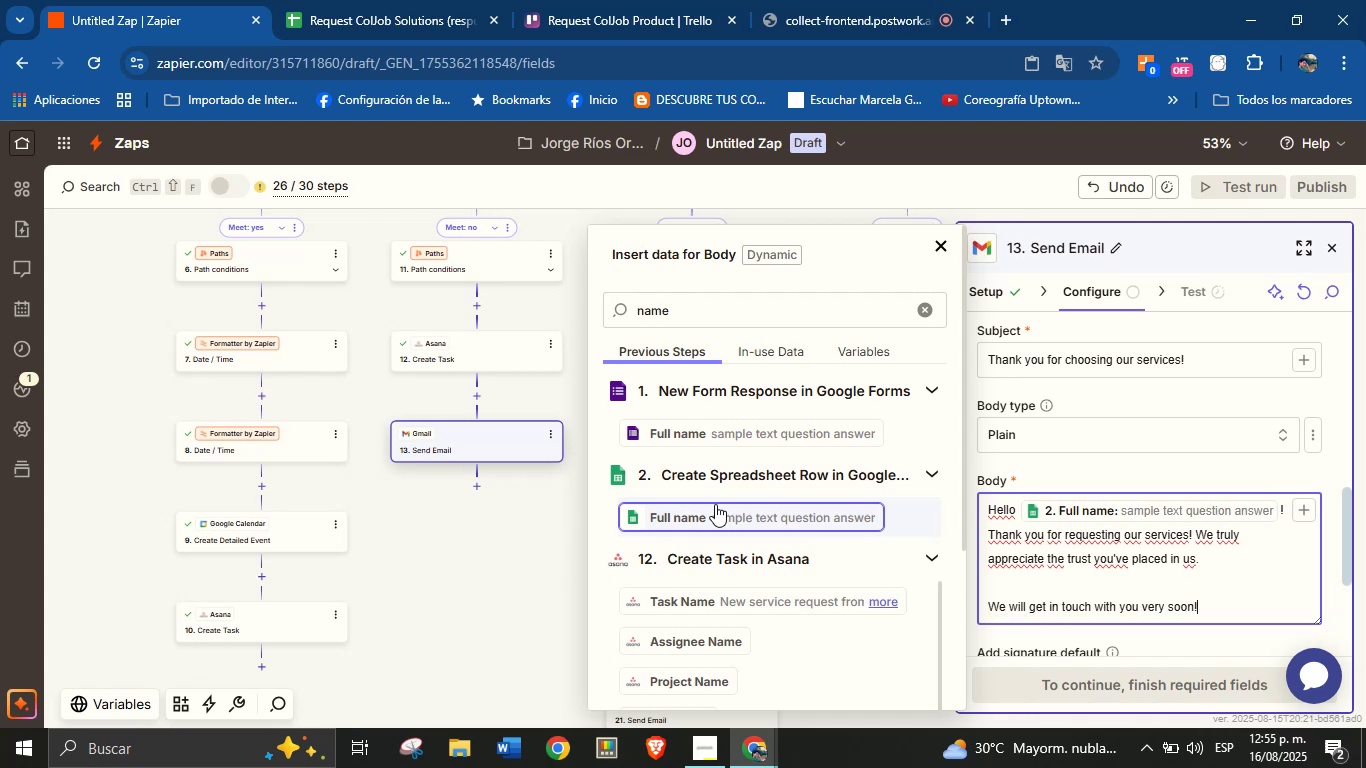 
 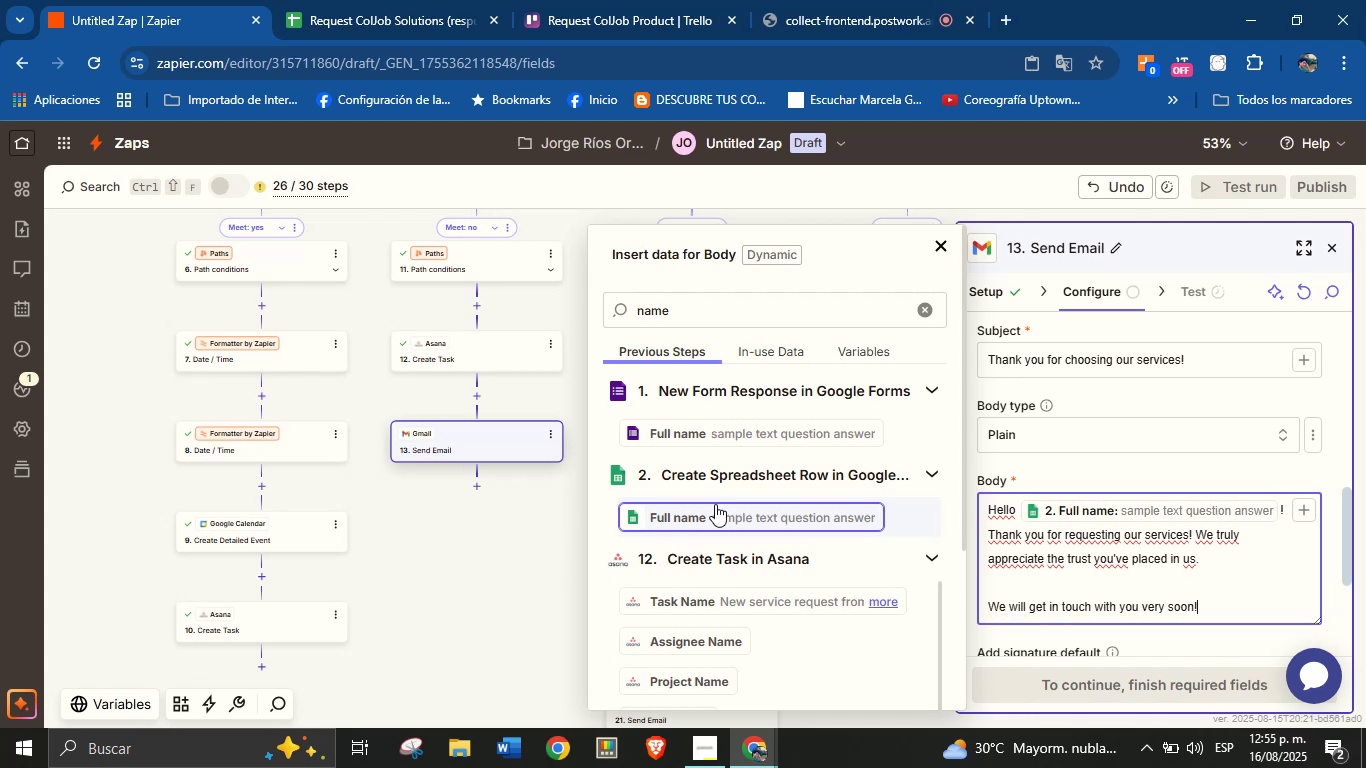 
key(Enter)
 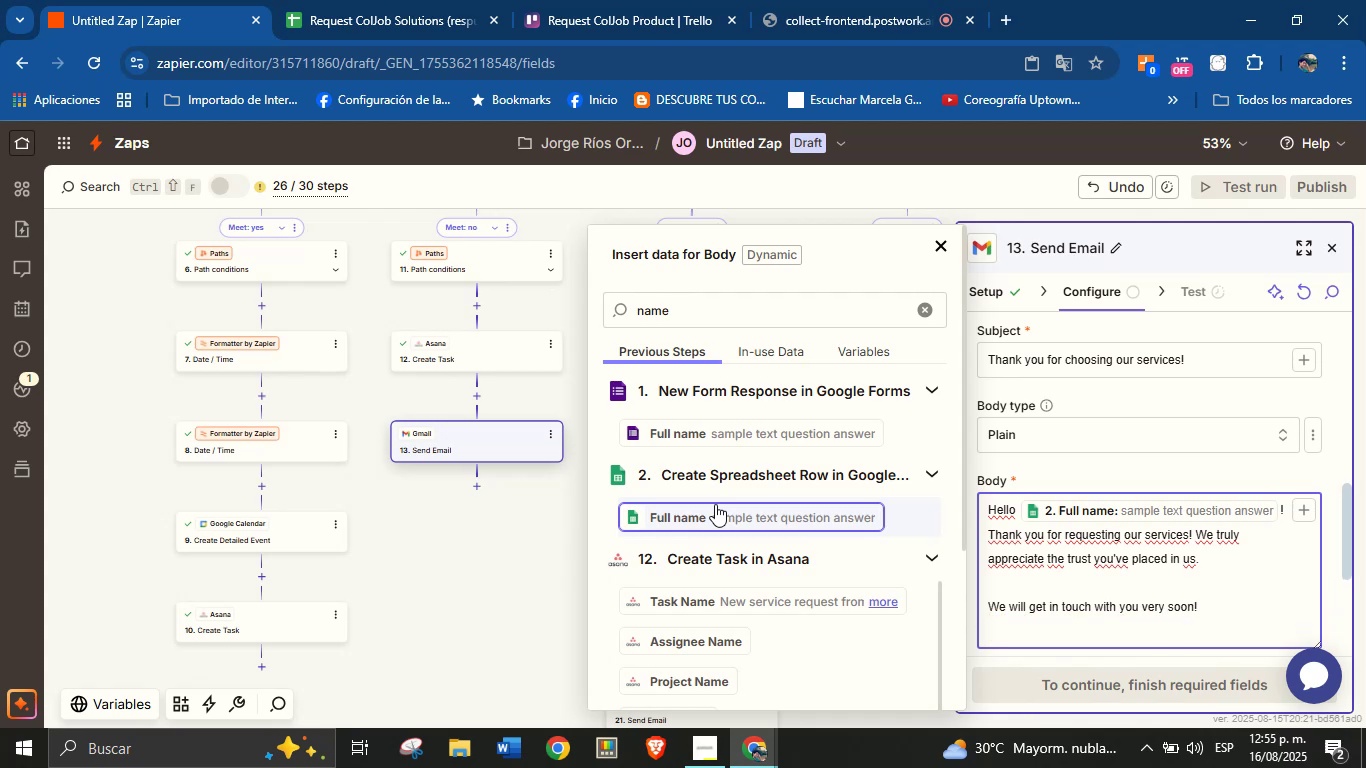 
type(Best regards,)
 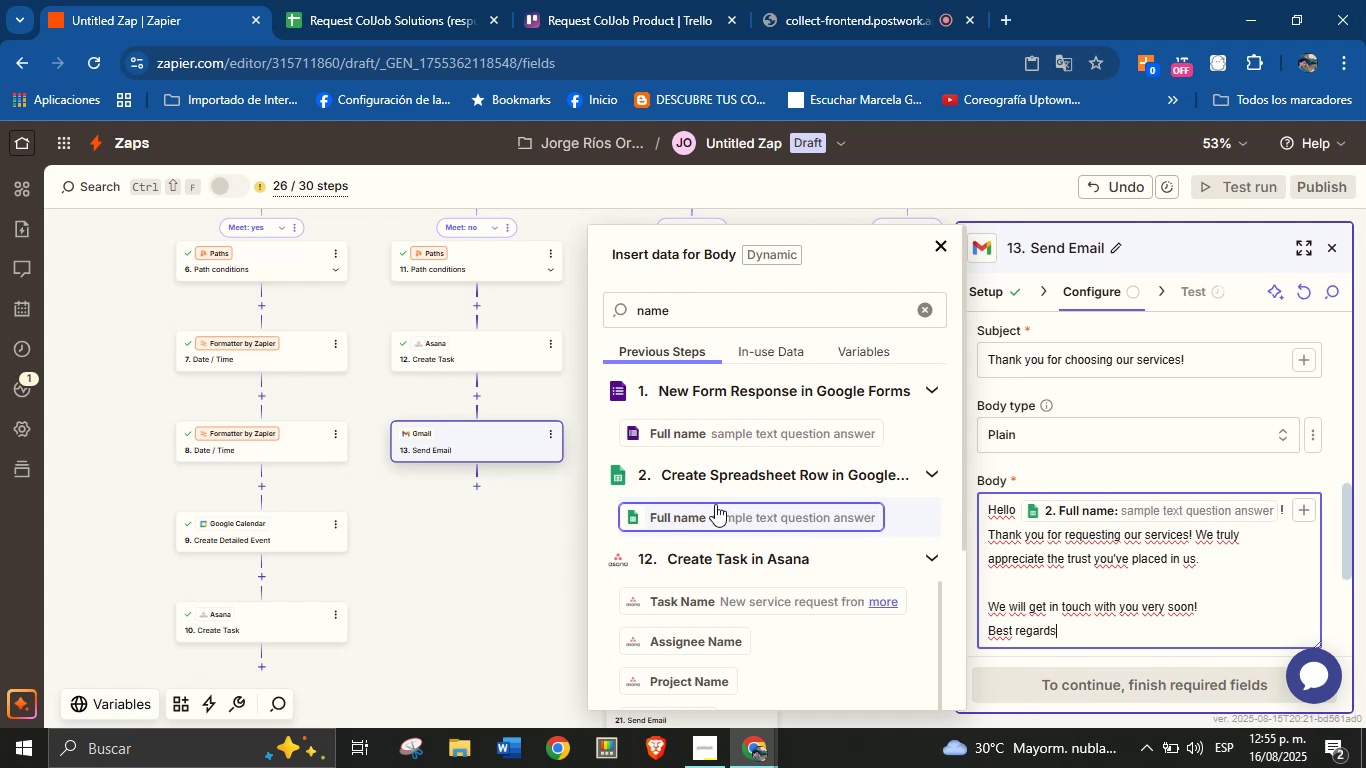 
key(Enter)
 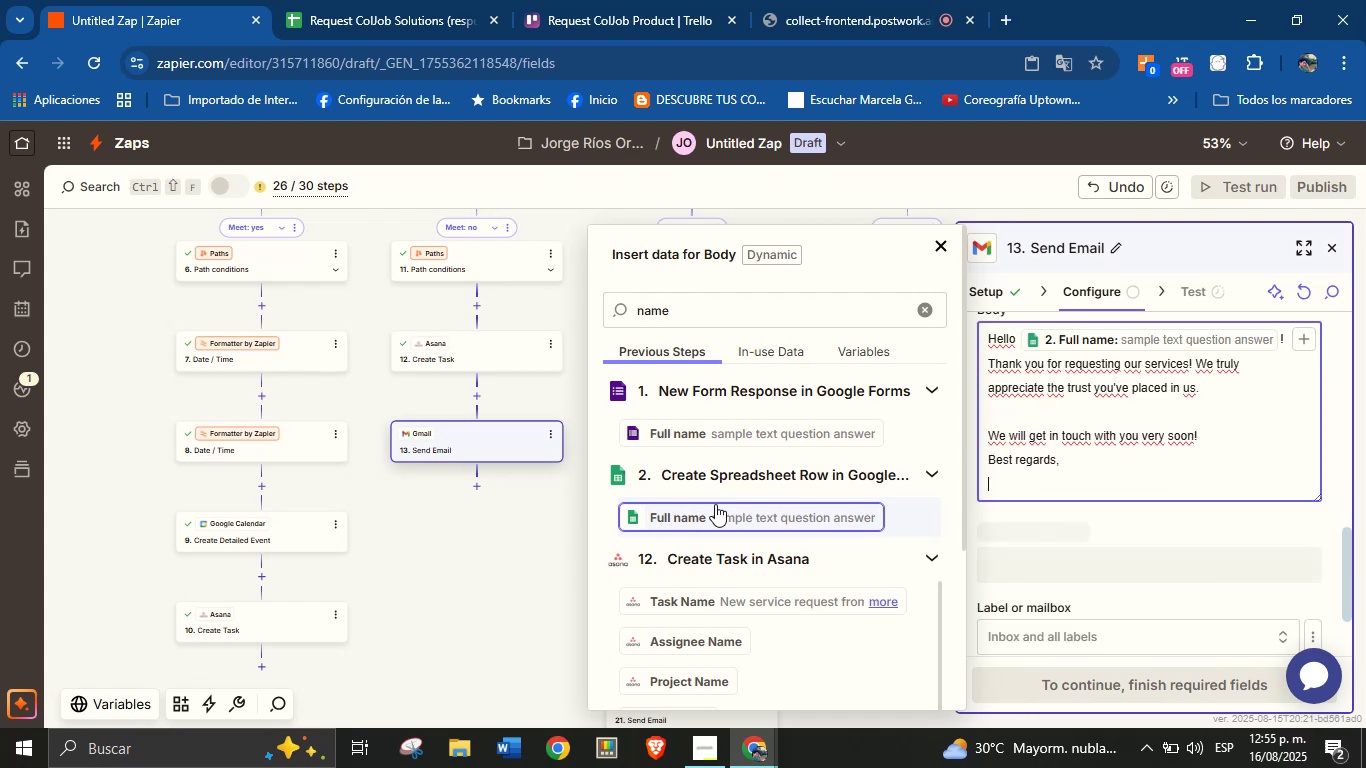 
type(Jorge \ ColJob team Solutions)
 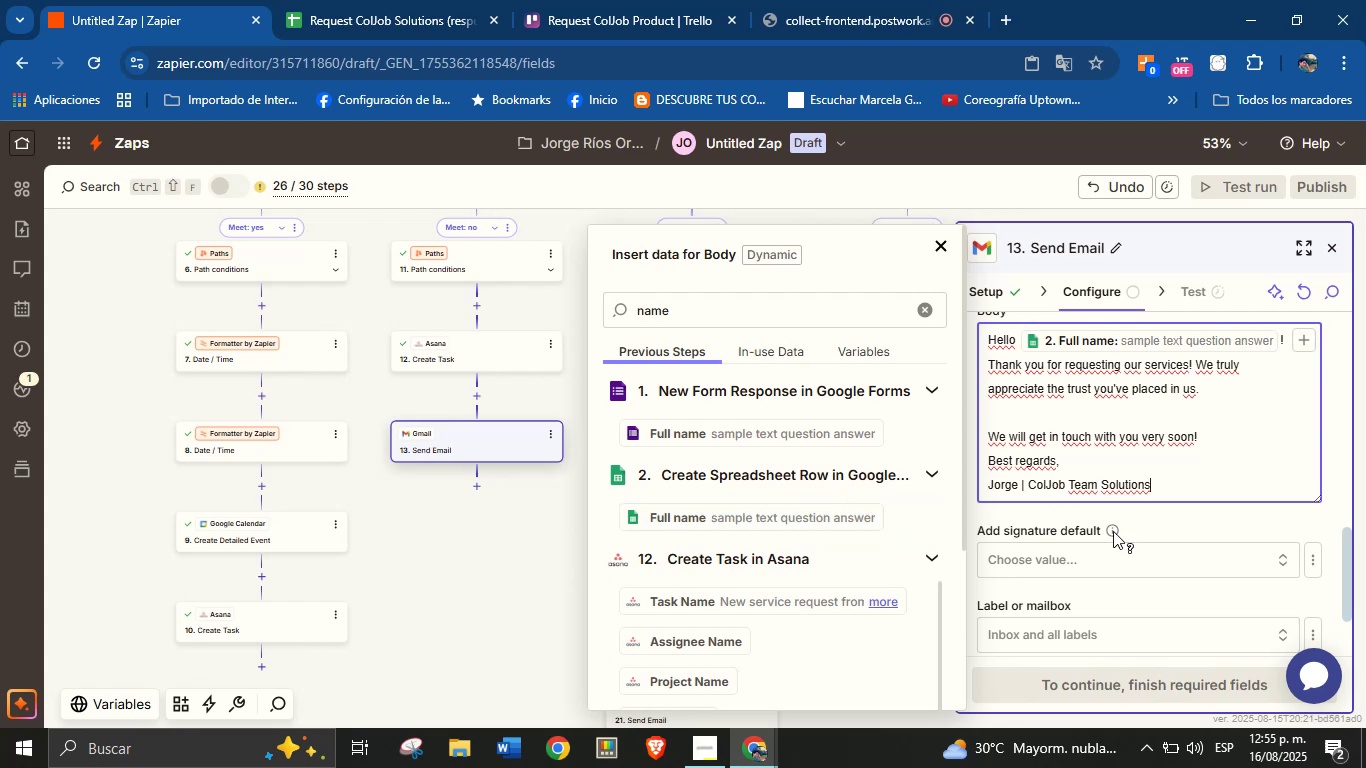 
left_click([1133, 527])
 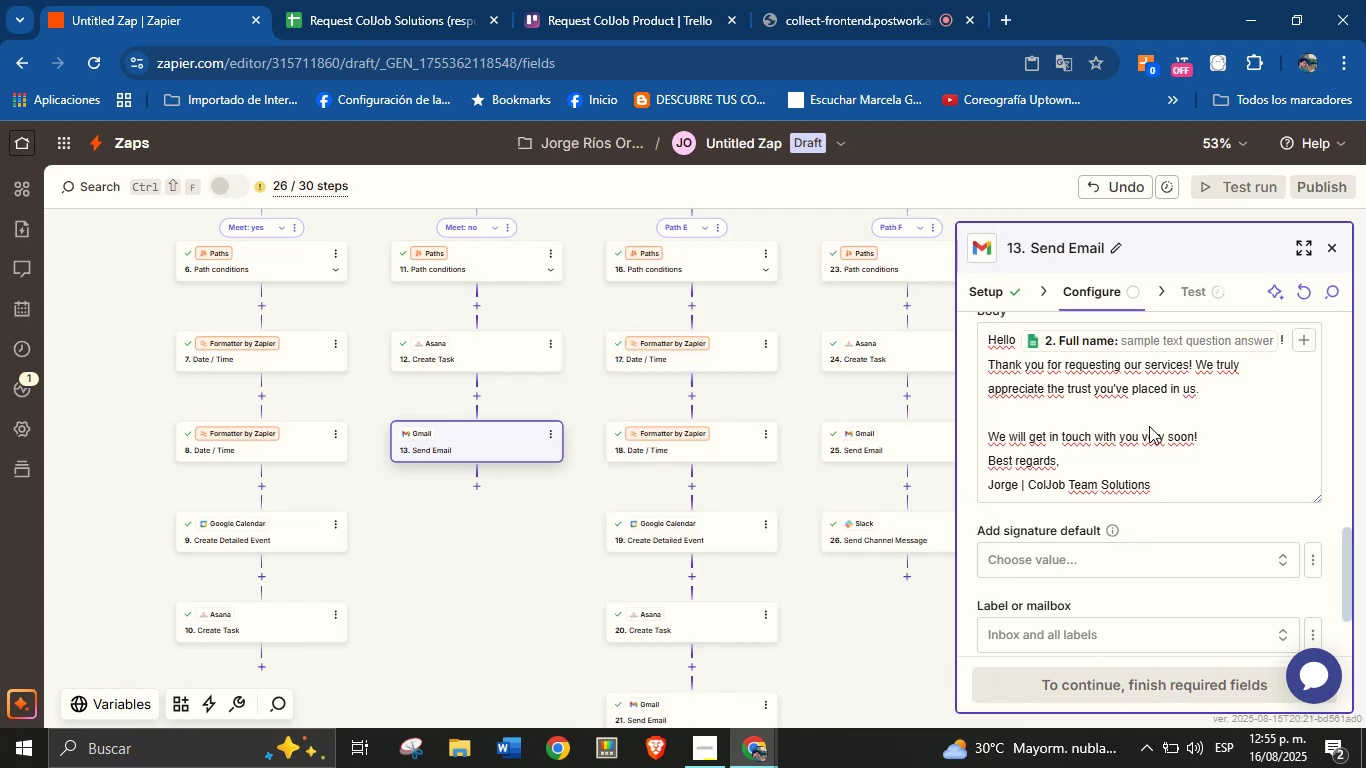 
scroll: coordinate [1144, 435], scroll_direction: down, amount: 5.0
 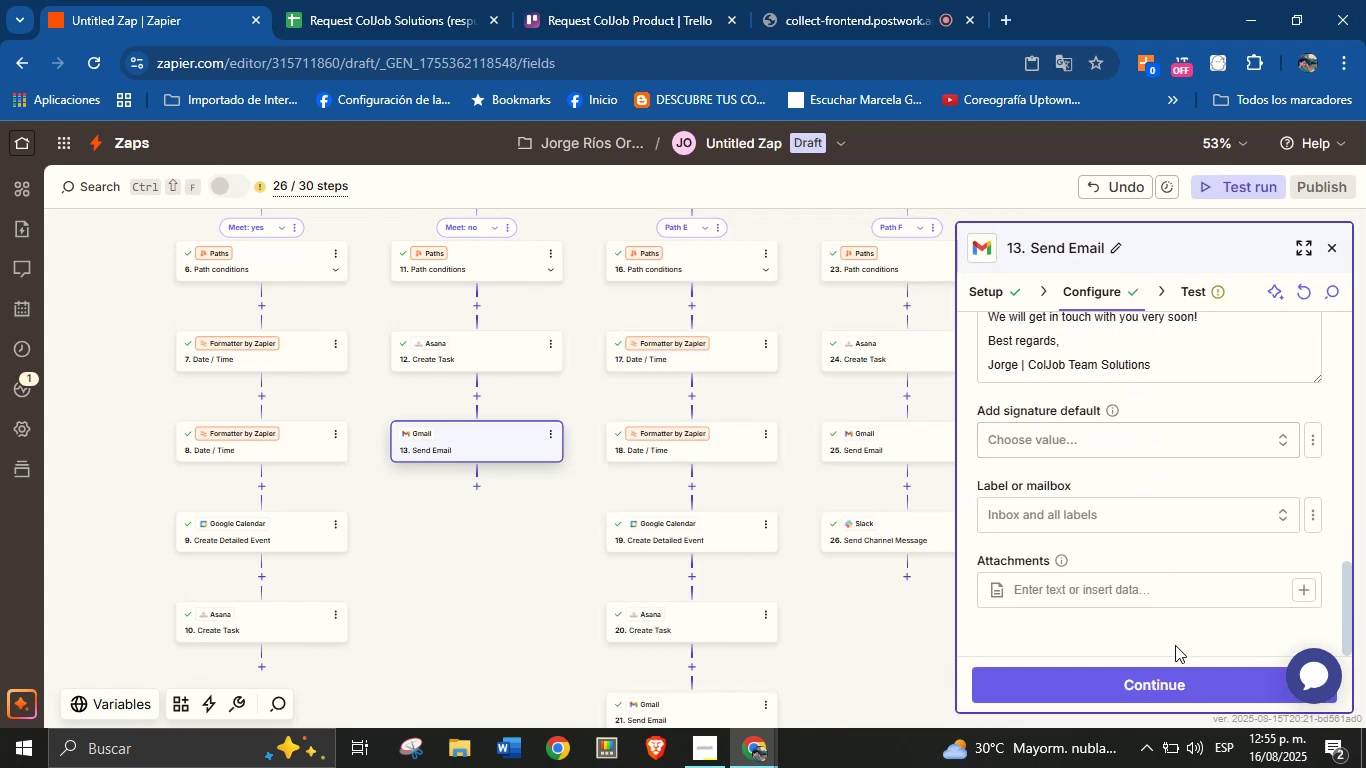 
left_click([1167, 673])
 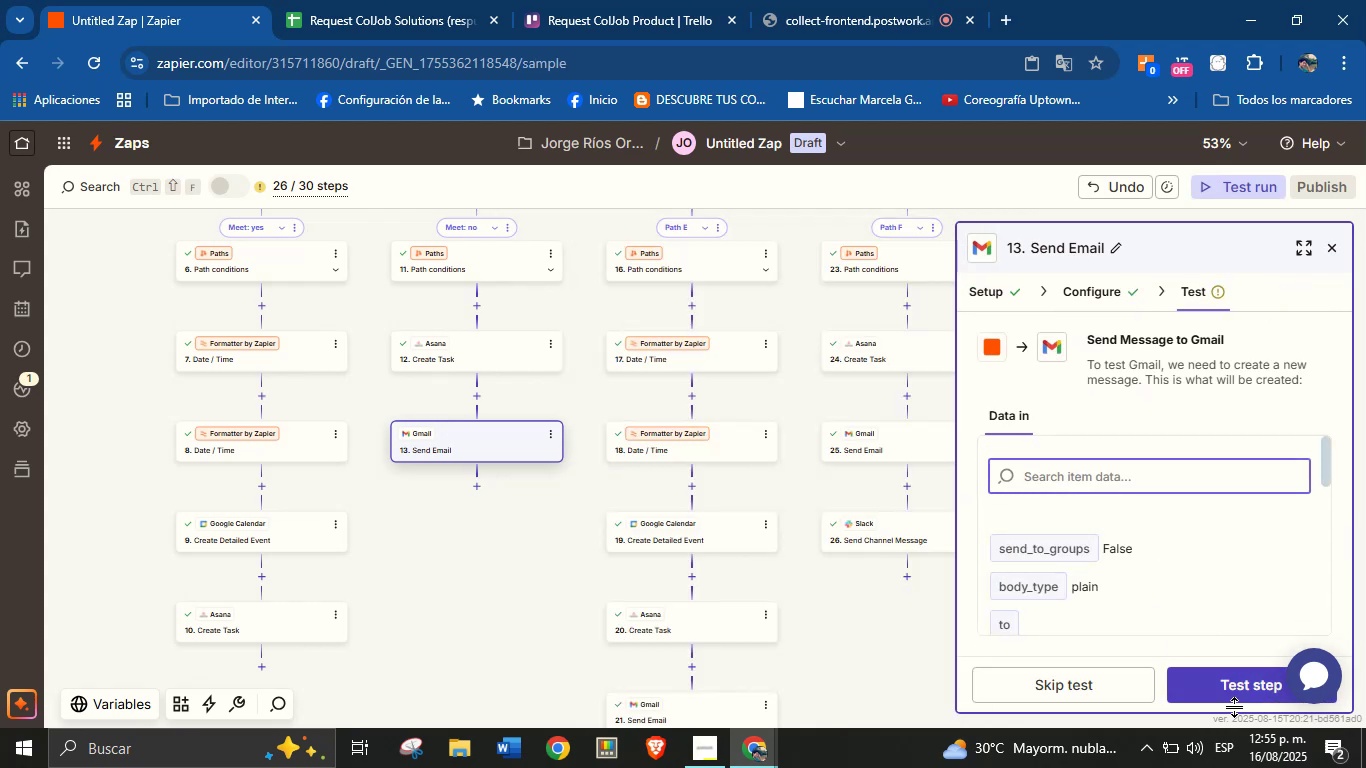 
left_click([1233, 684])
 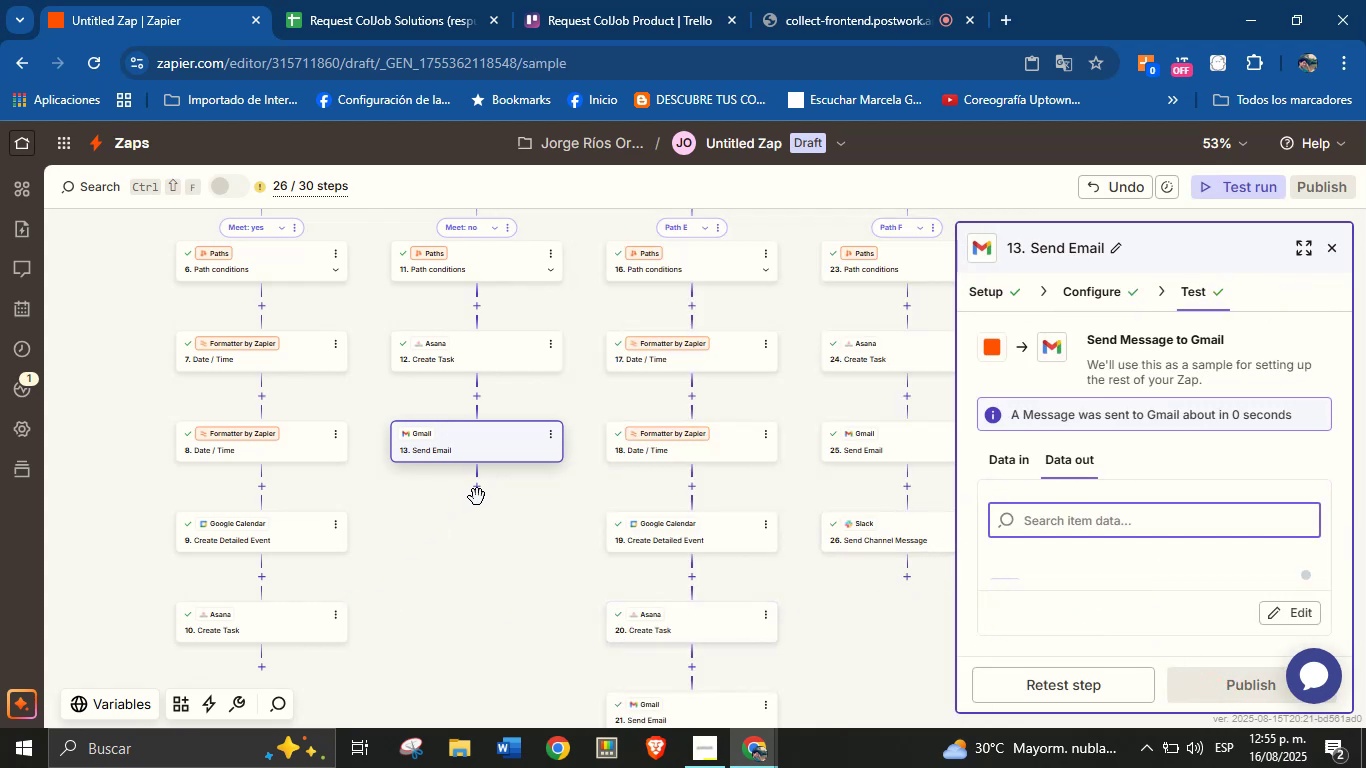 
wait(5.77)
 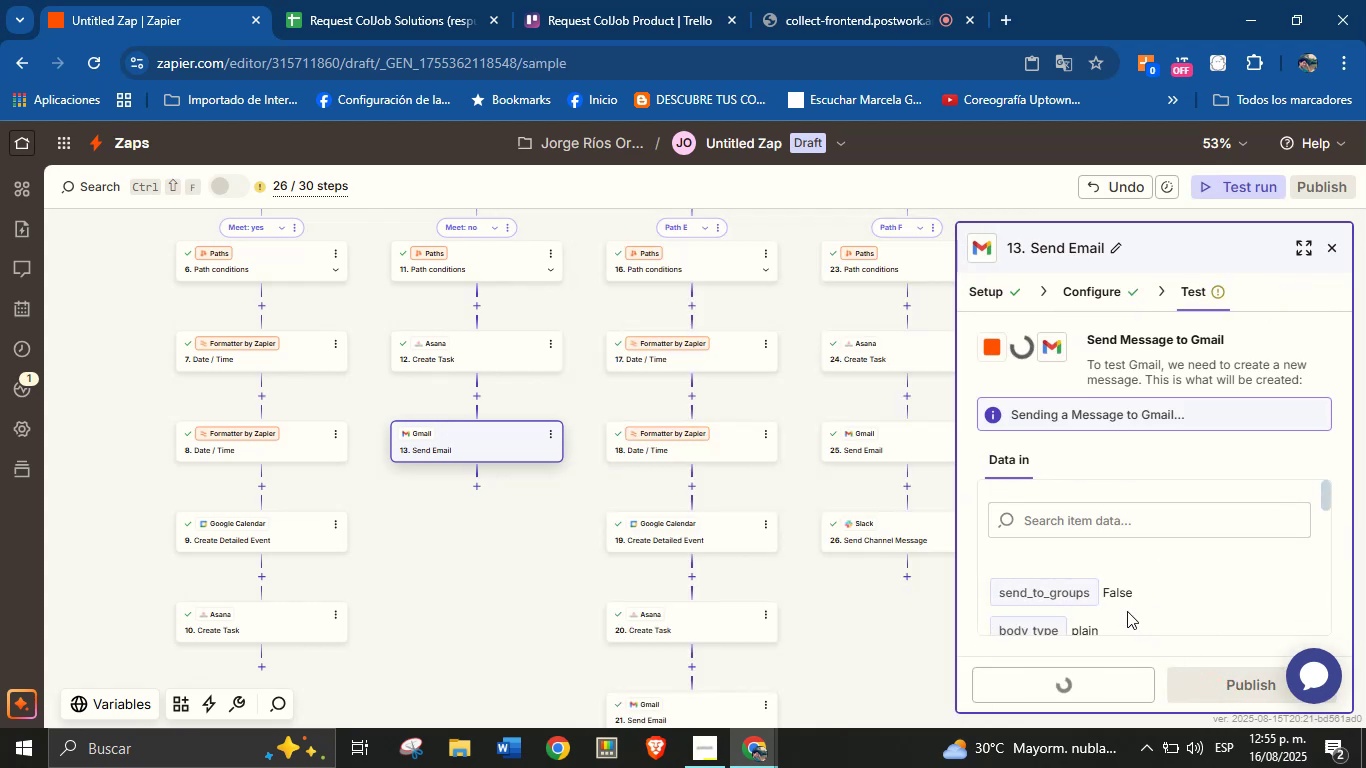 
left_click([478, 492])
 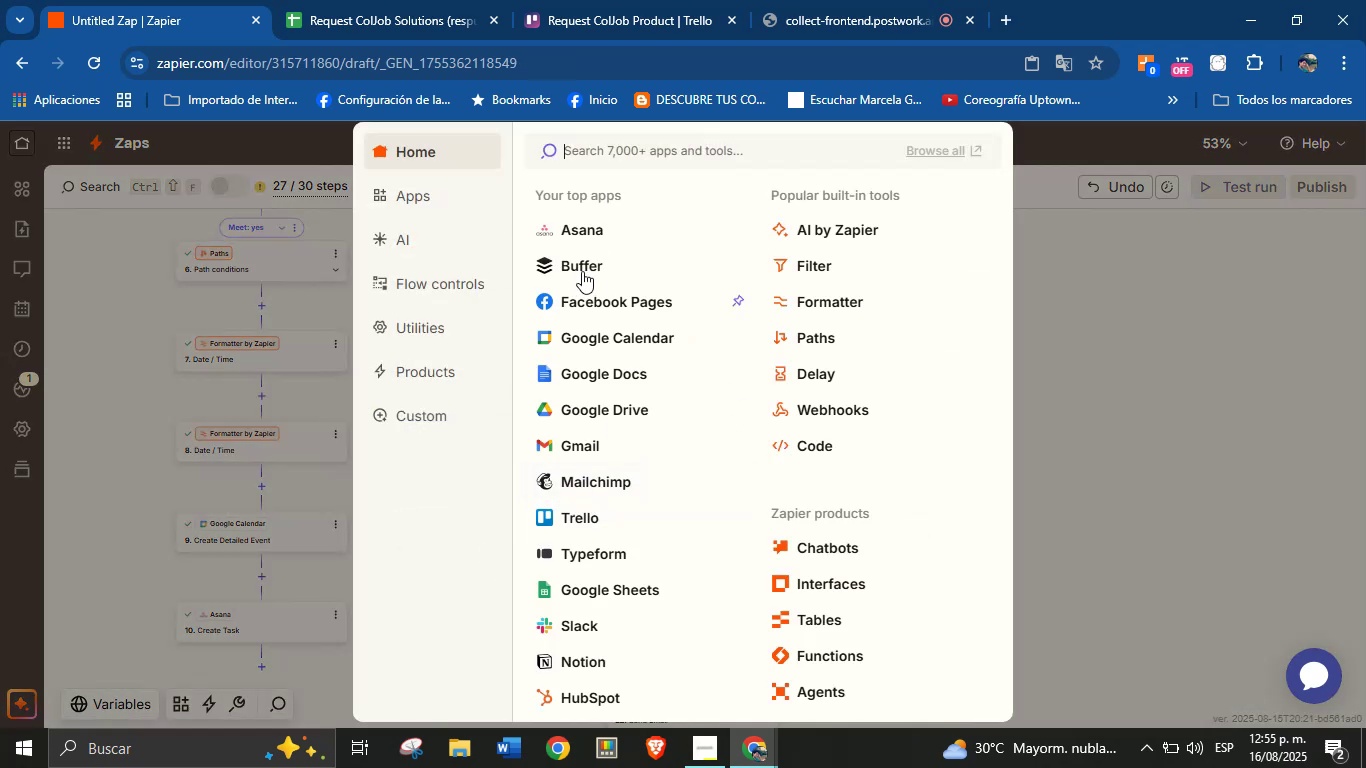 
wait(5.12)
 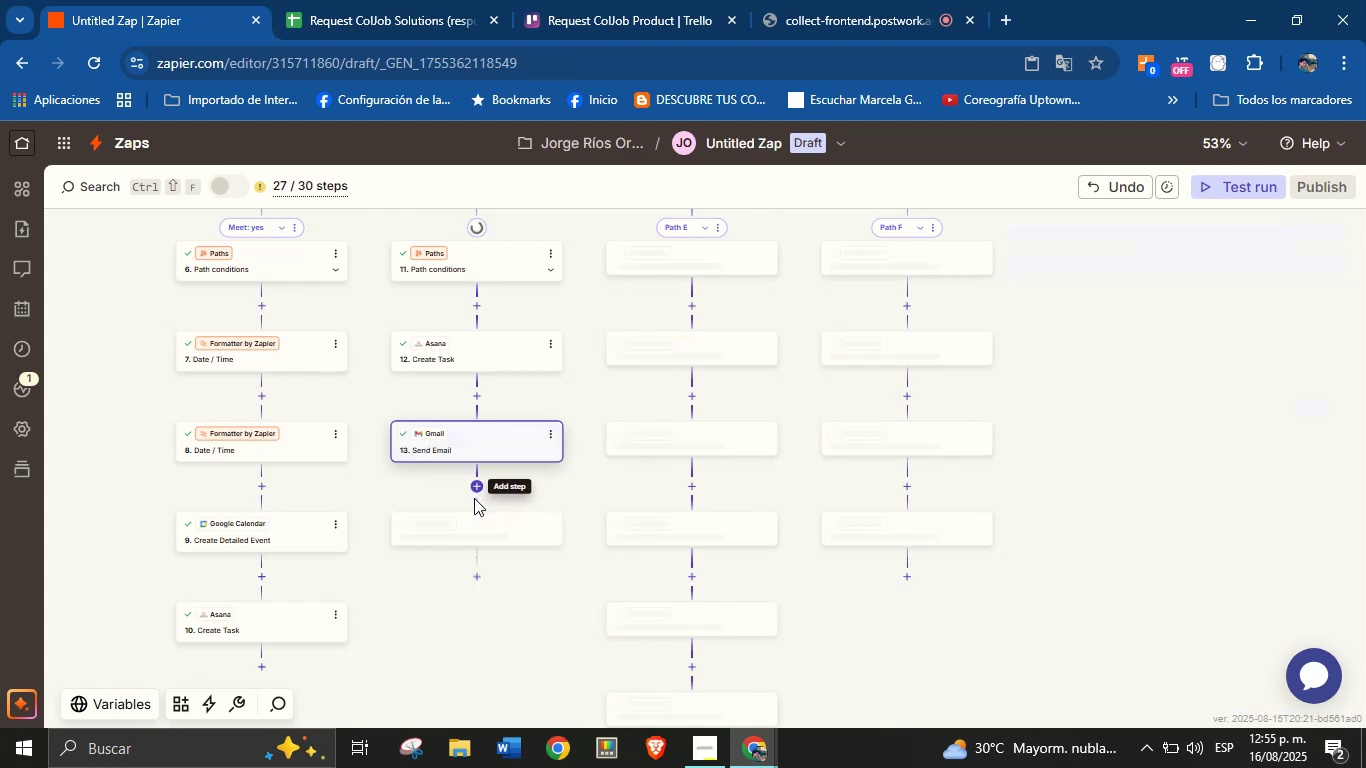 
left_click([600, 619])
 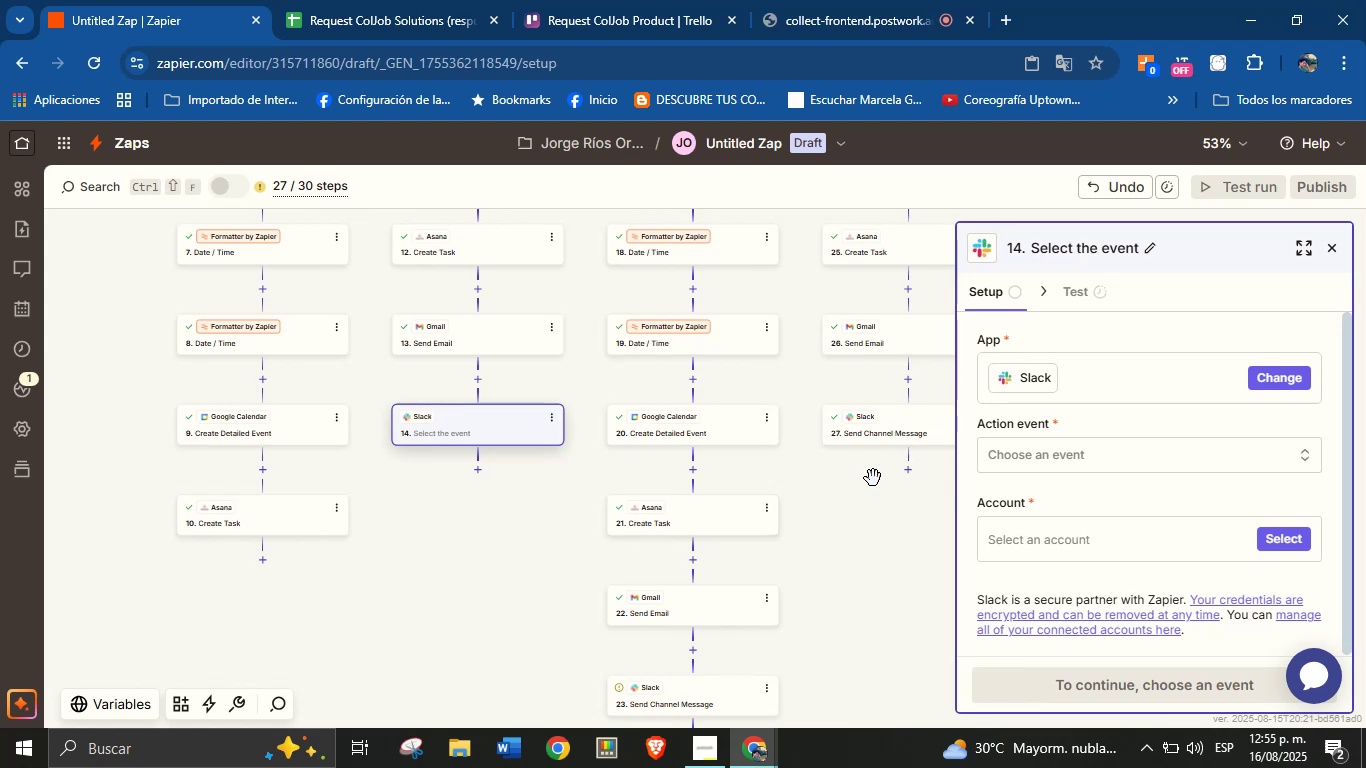 
wait(10.93)
 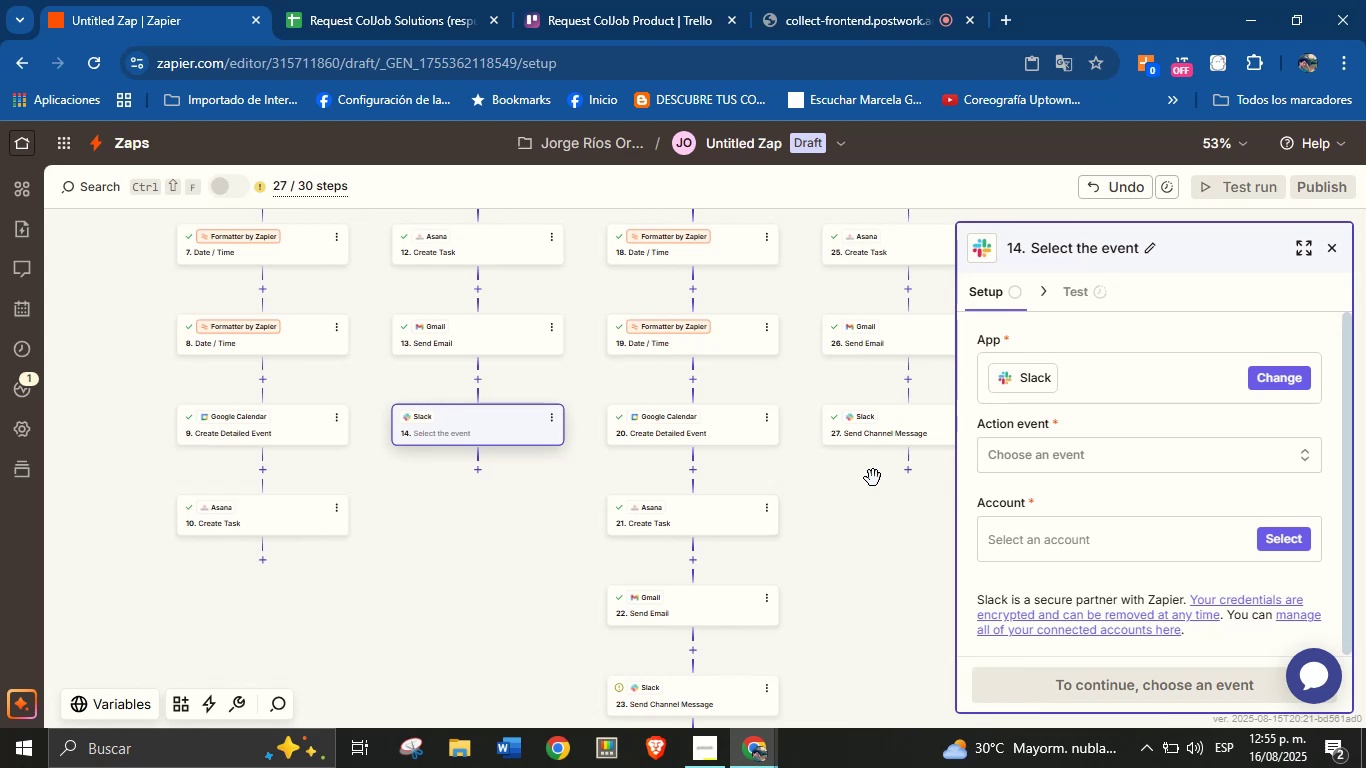 
left_click([1030, 447])
 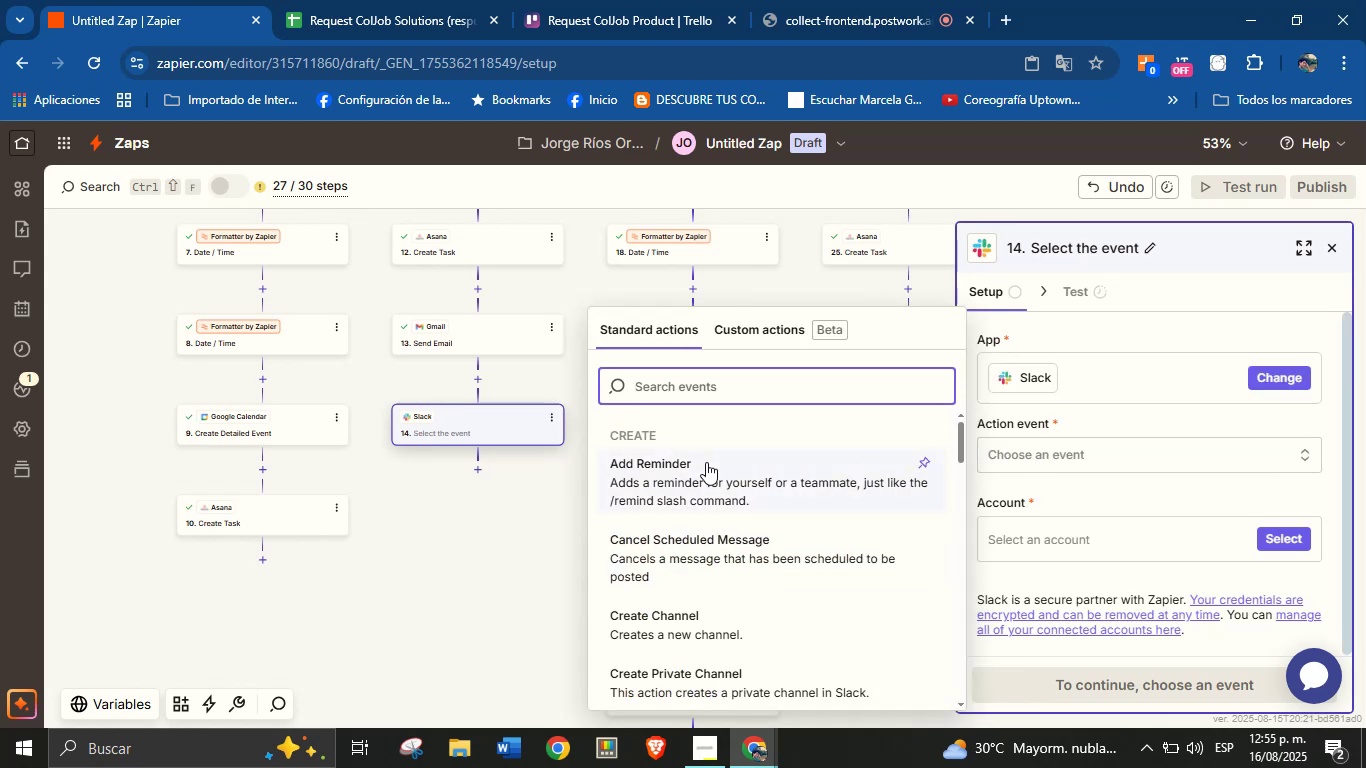 
type(send)
 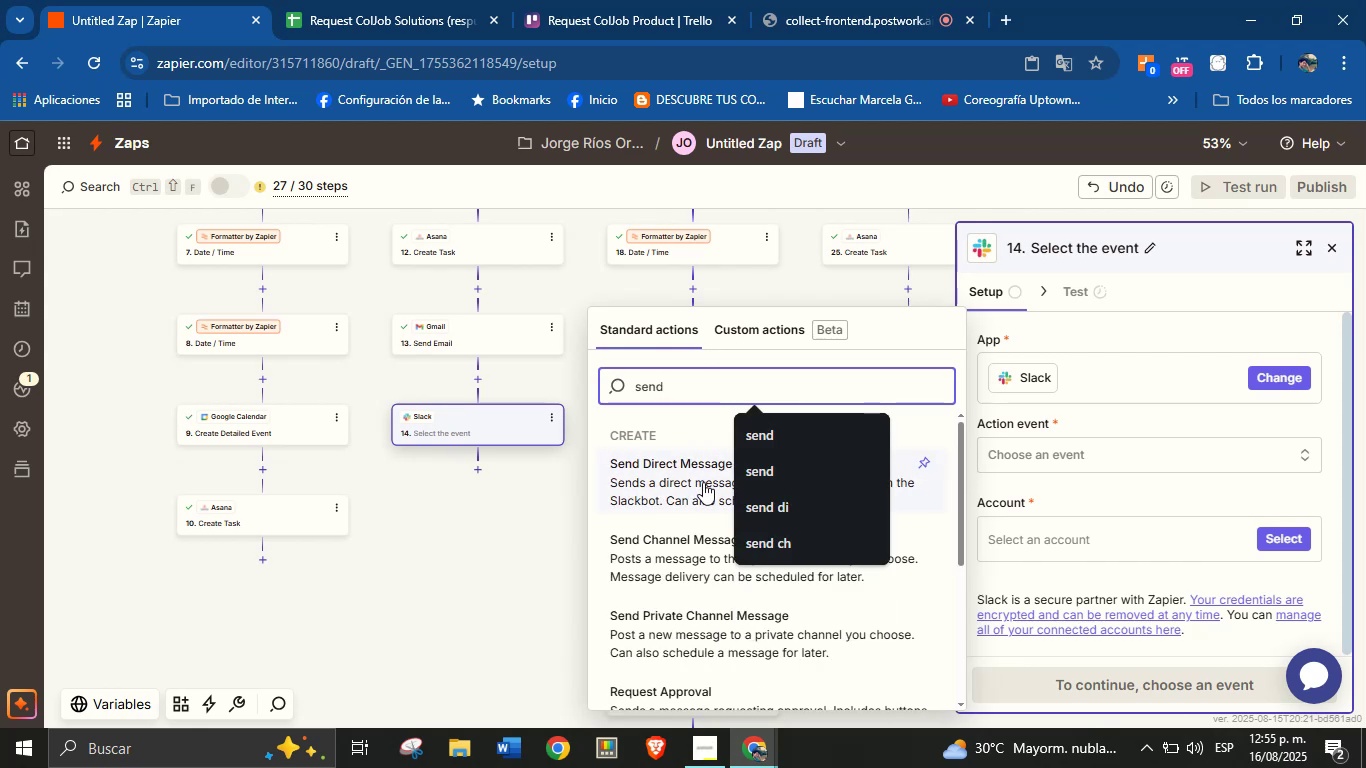 
left_click([671, 551])
 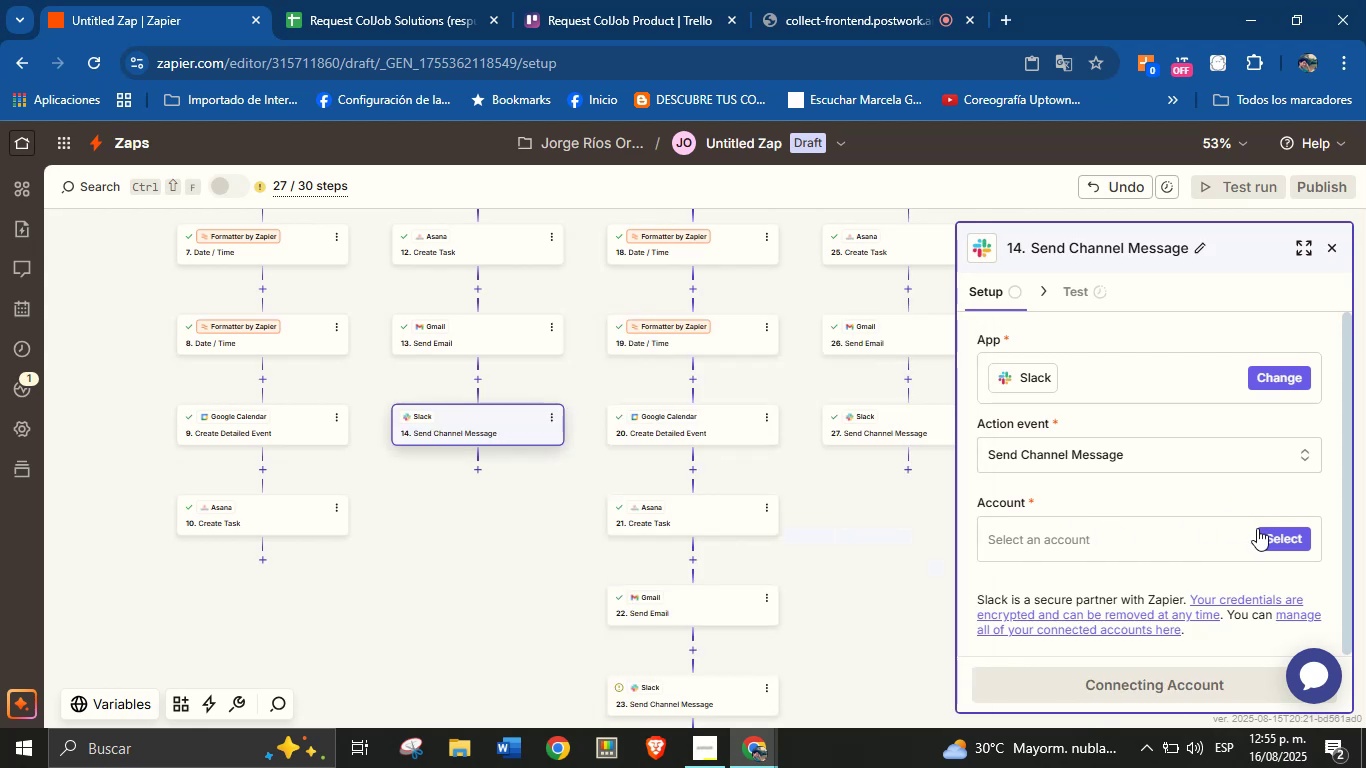 
left_click([1279, 532])
 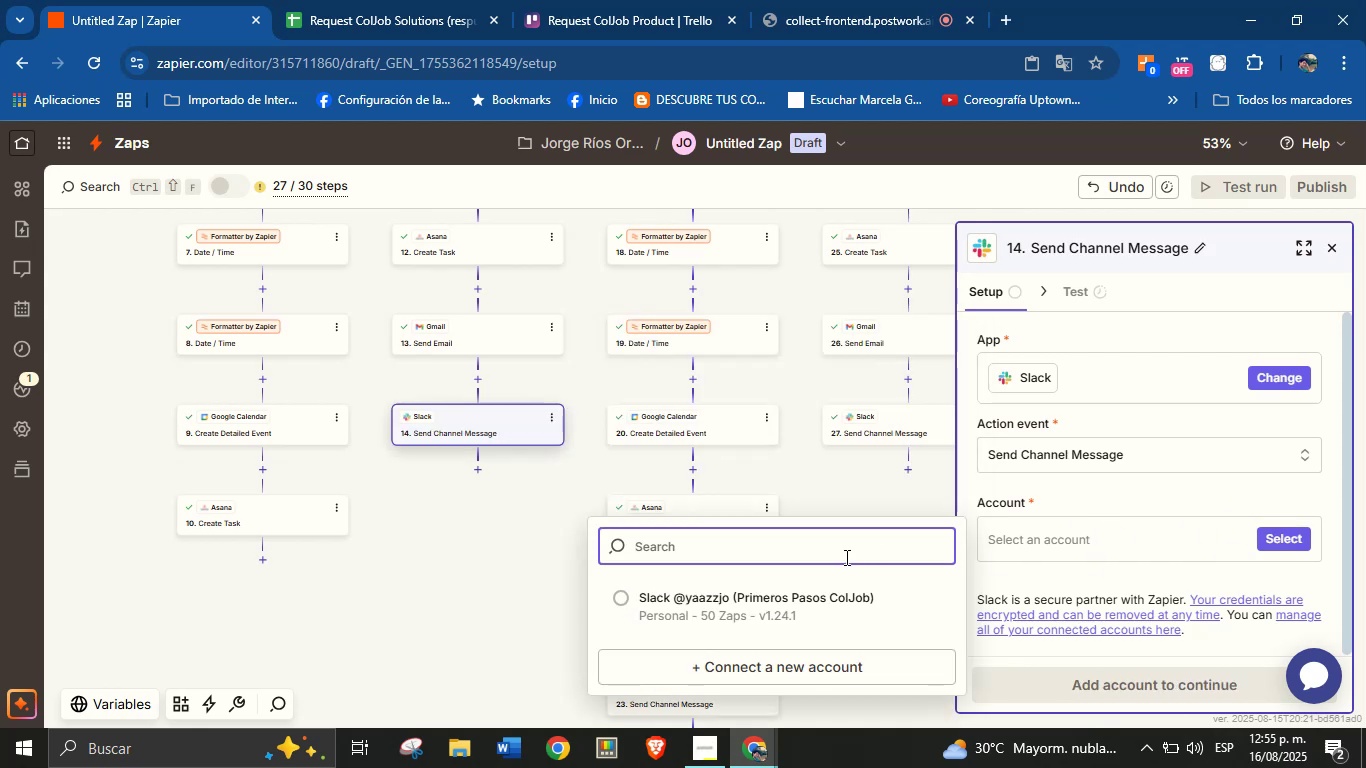 
left_click([807, 607])
 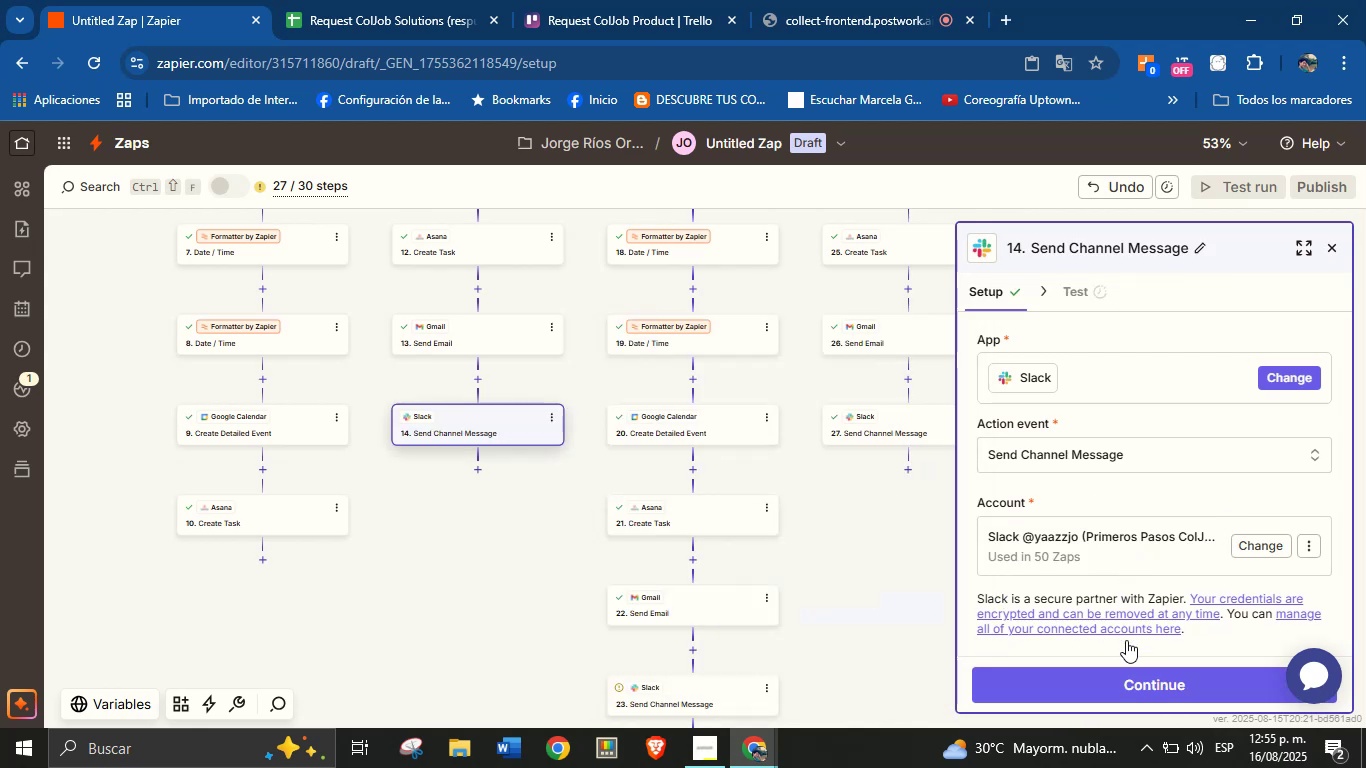 
left_click([1130, 680])
 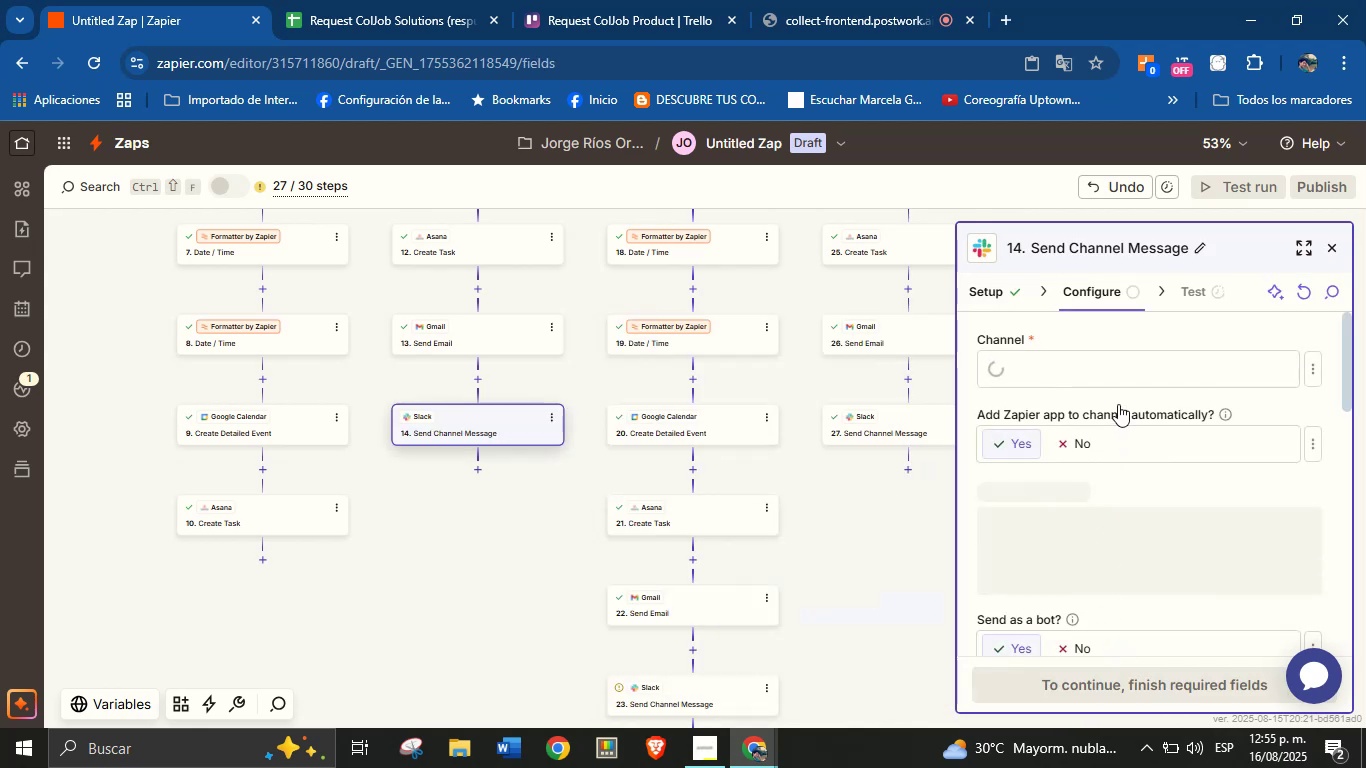 
left_click([1121, 381])
 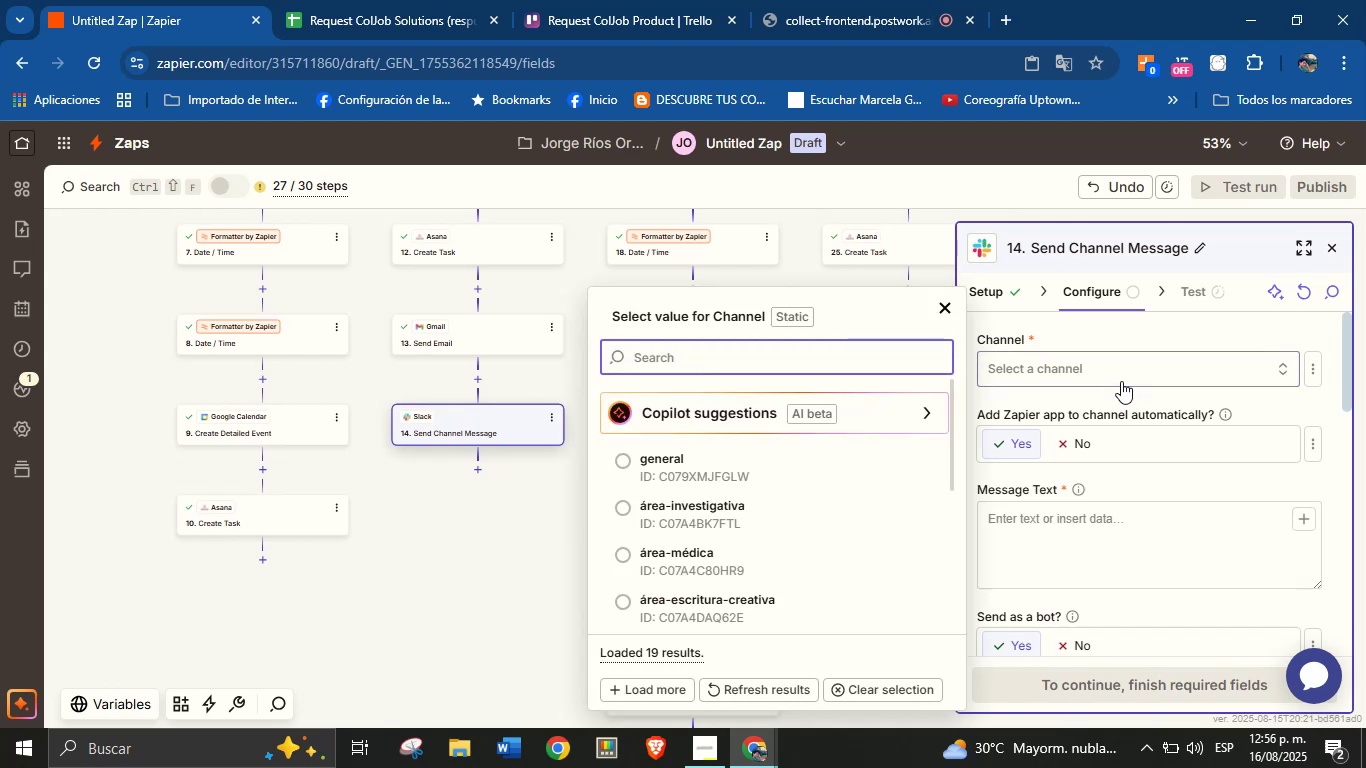 
type(tale)
 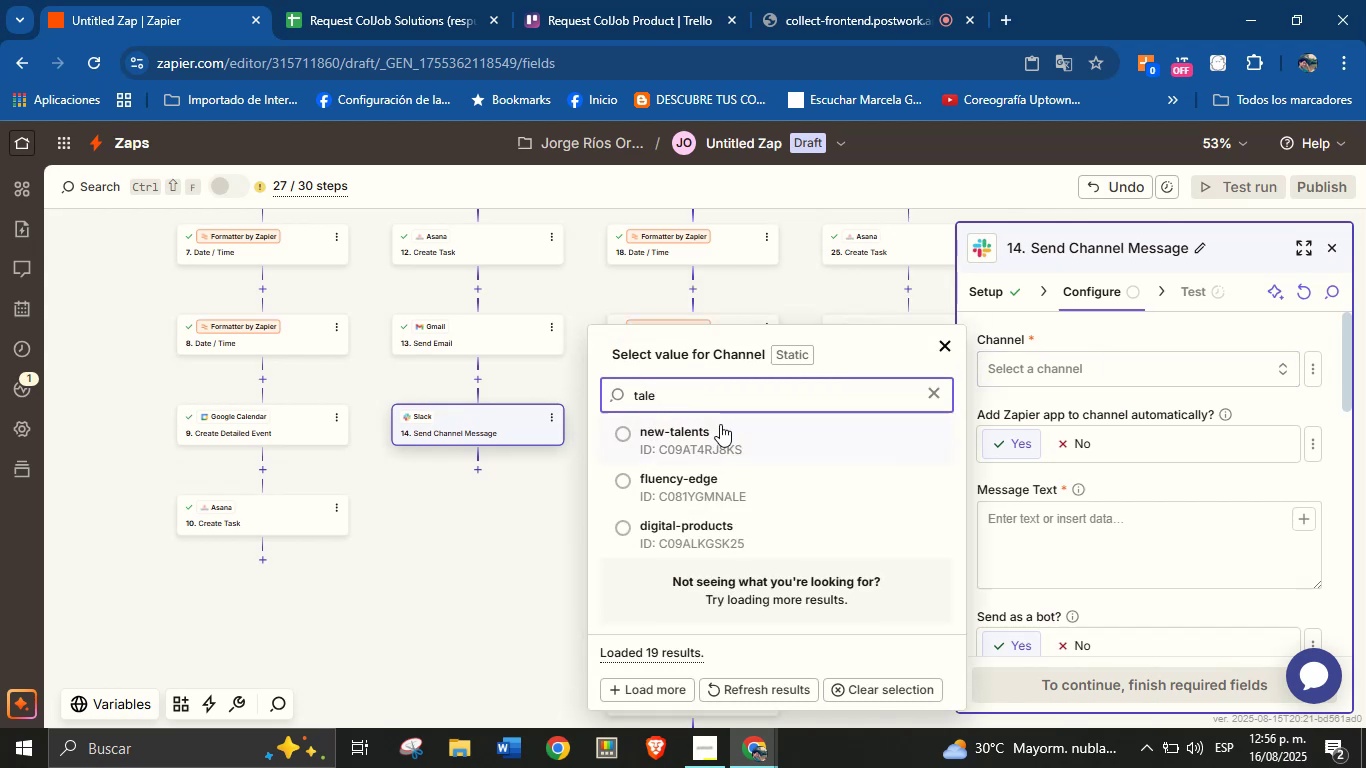 
left_click([684, 441])
 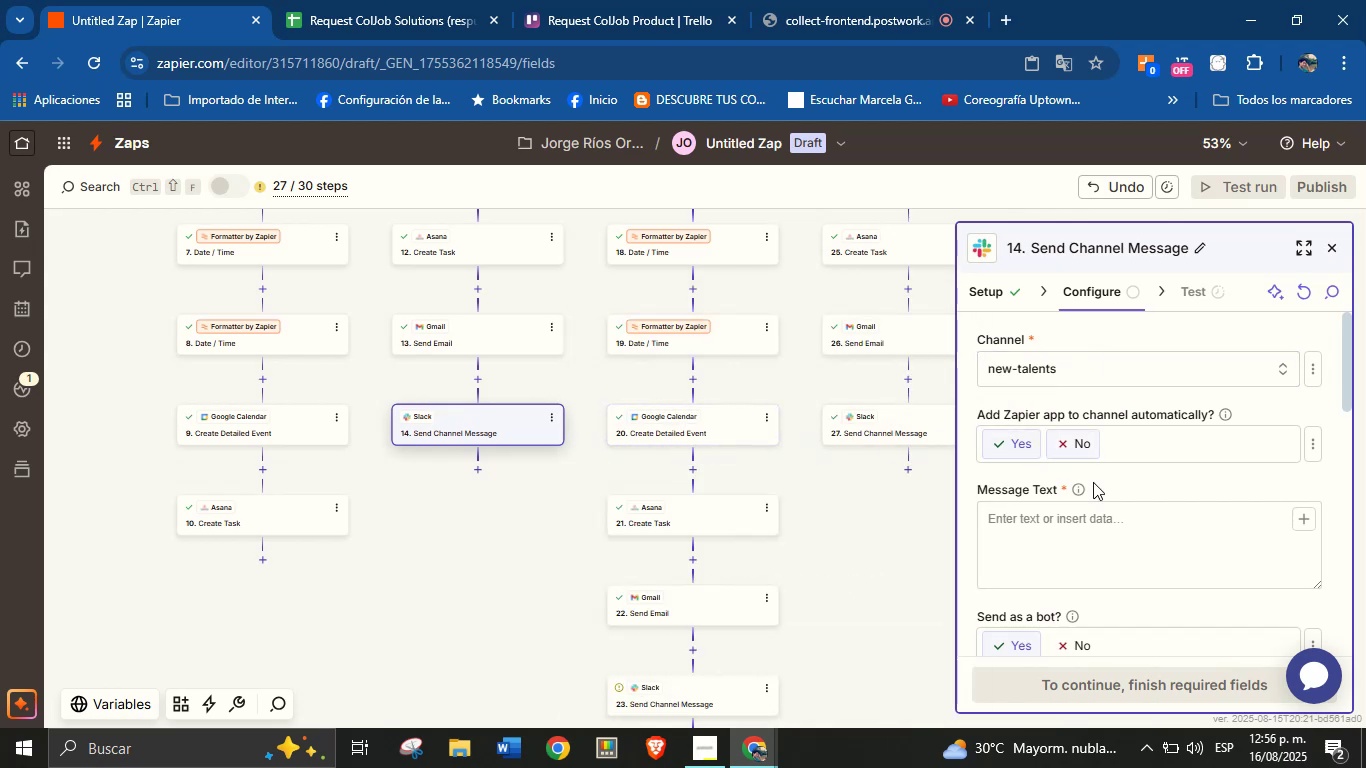 
left_click([1088, 535])
 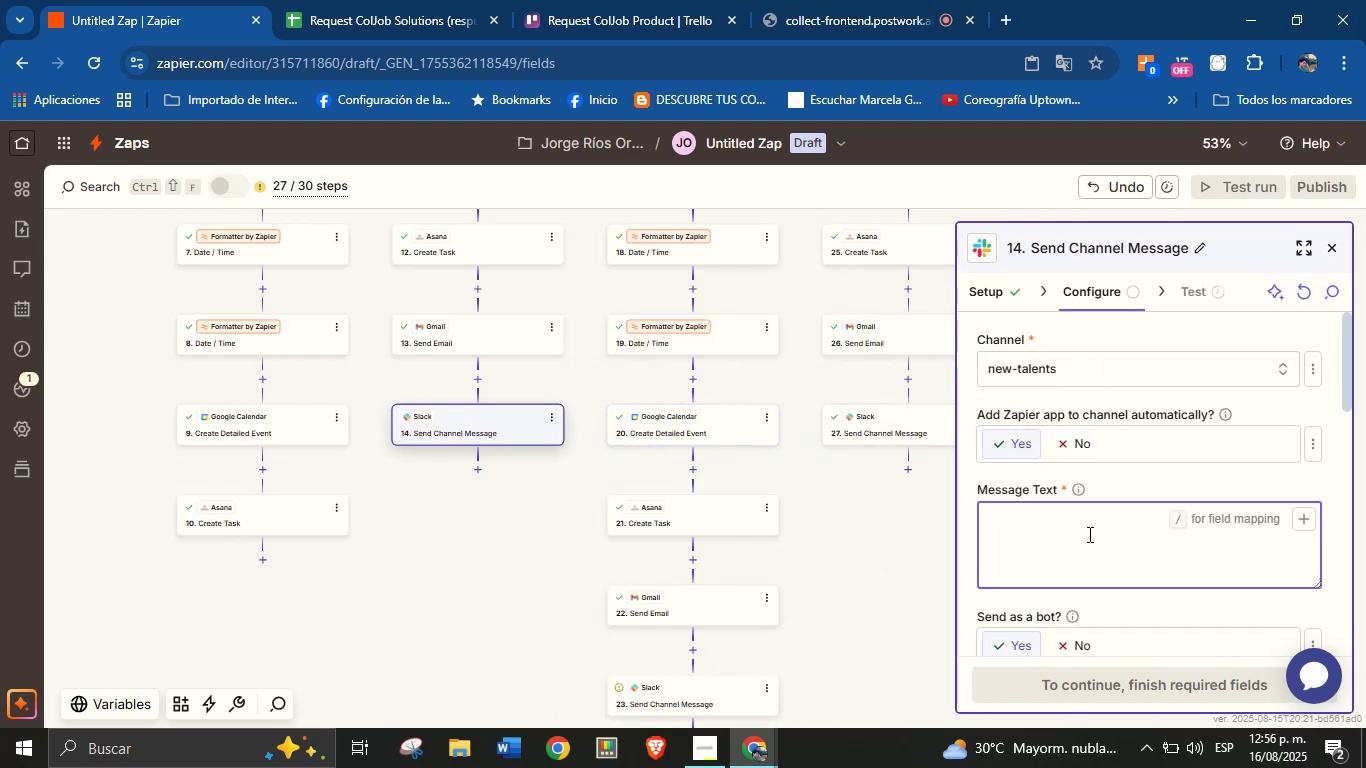 
type(Hello Team!)
 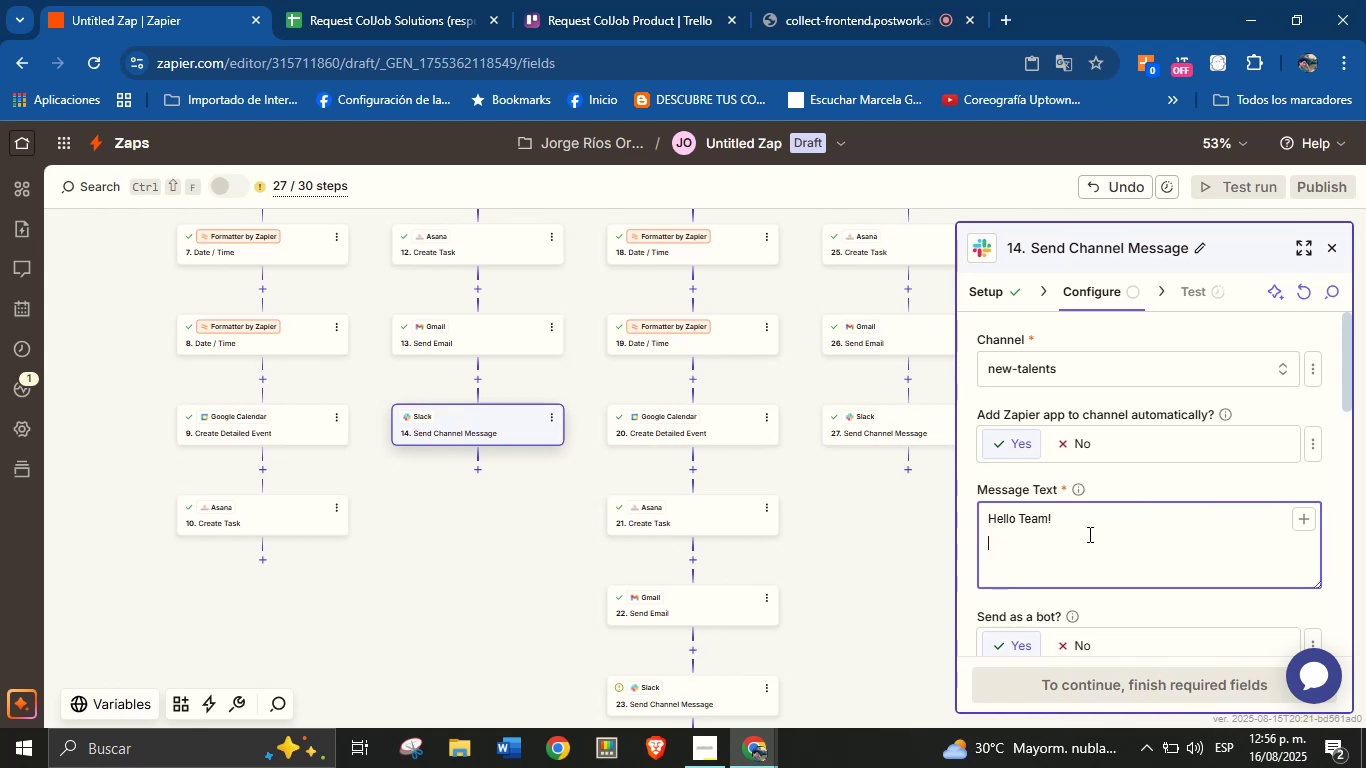 
 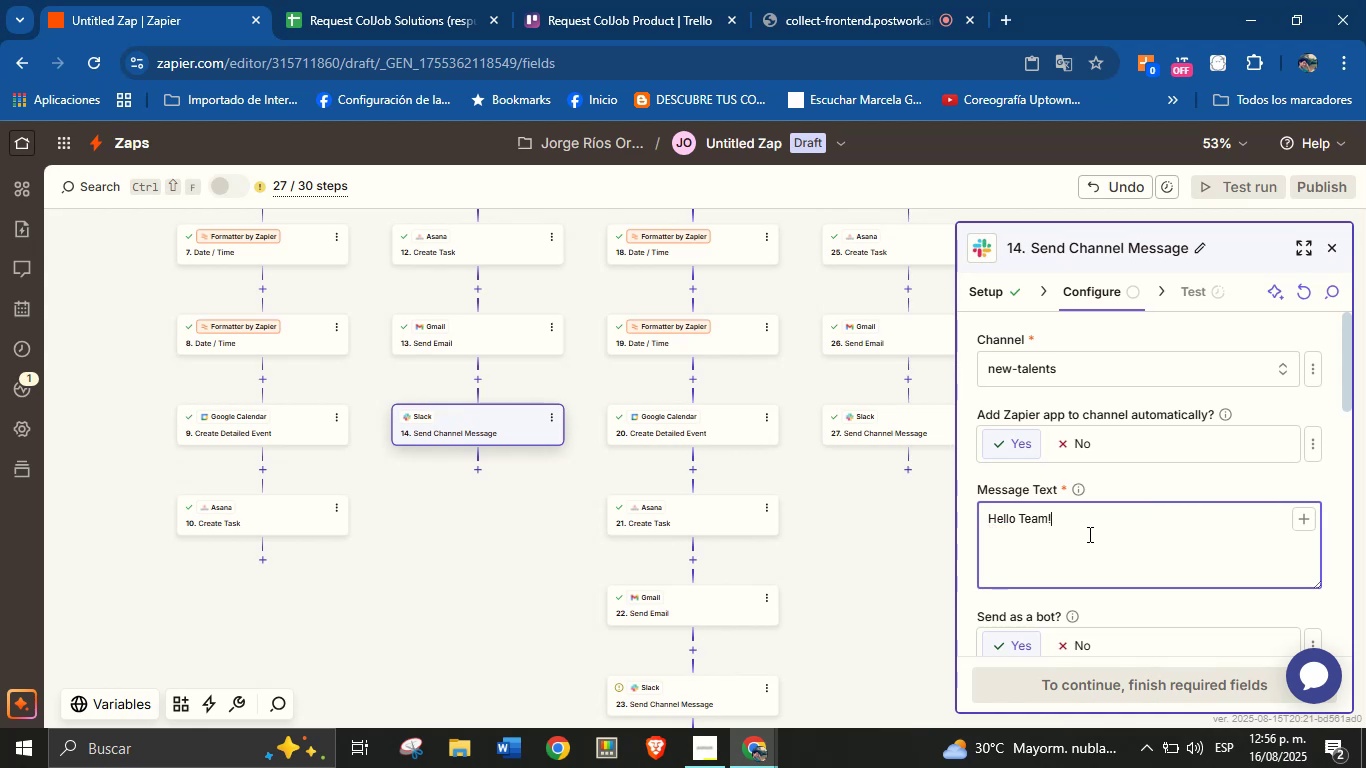 
key(Enter)
 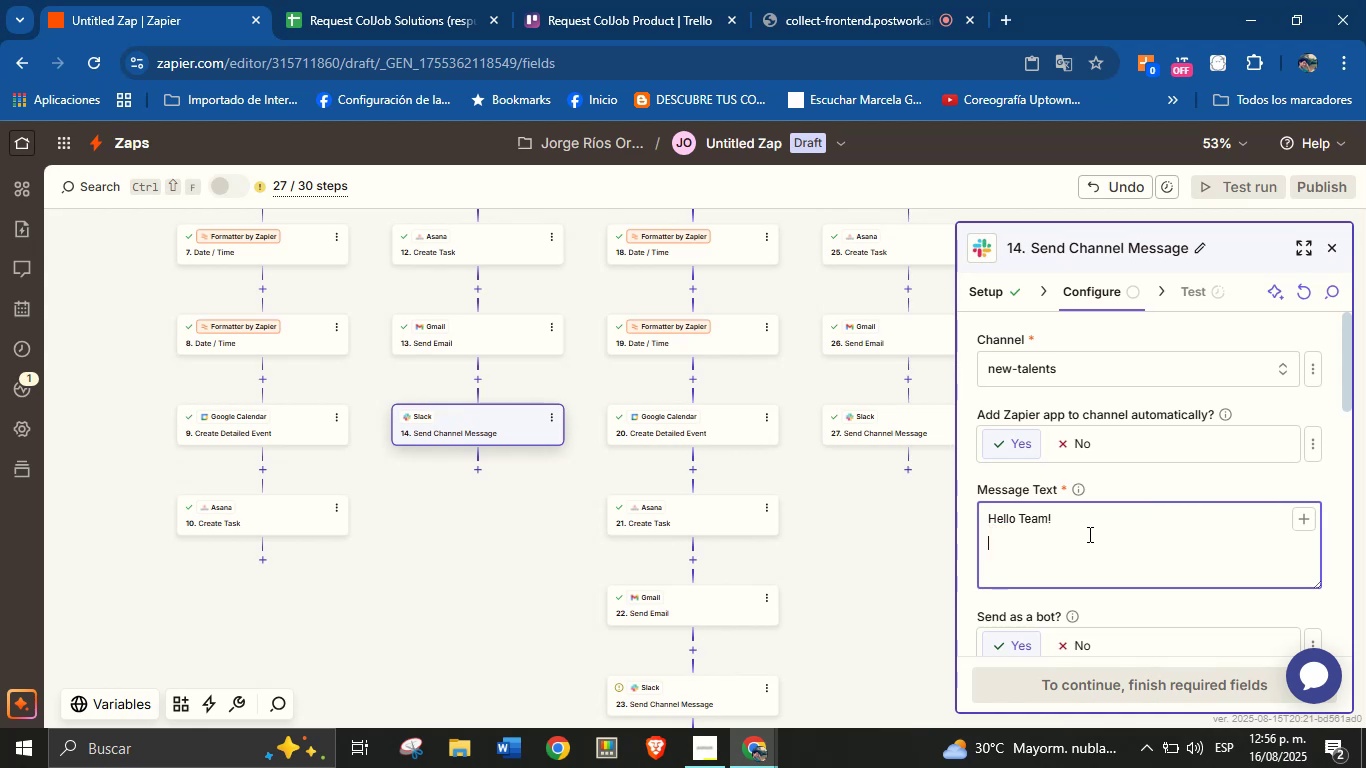 
type(There is a new service request.)
 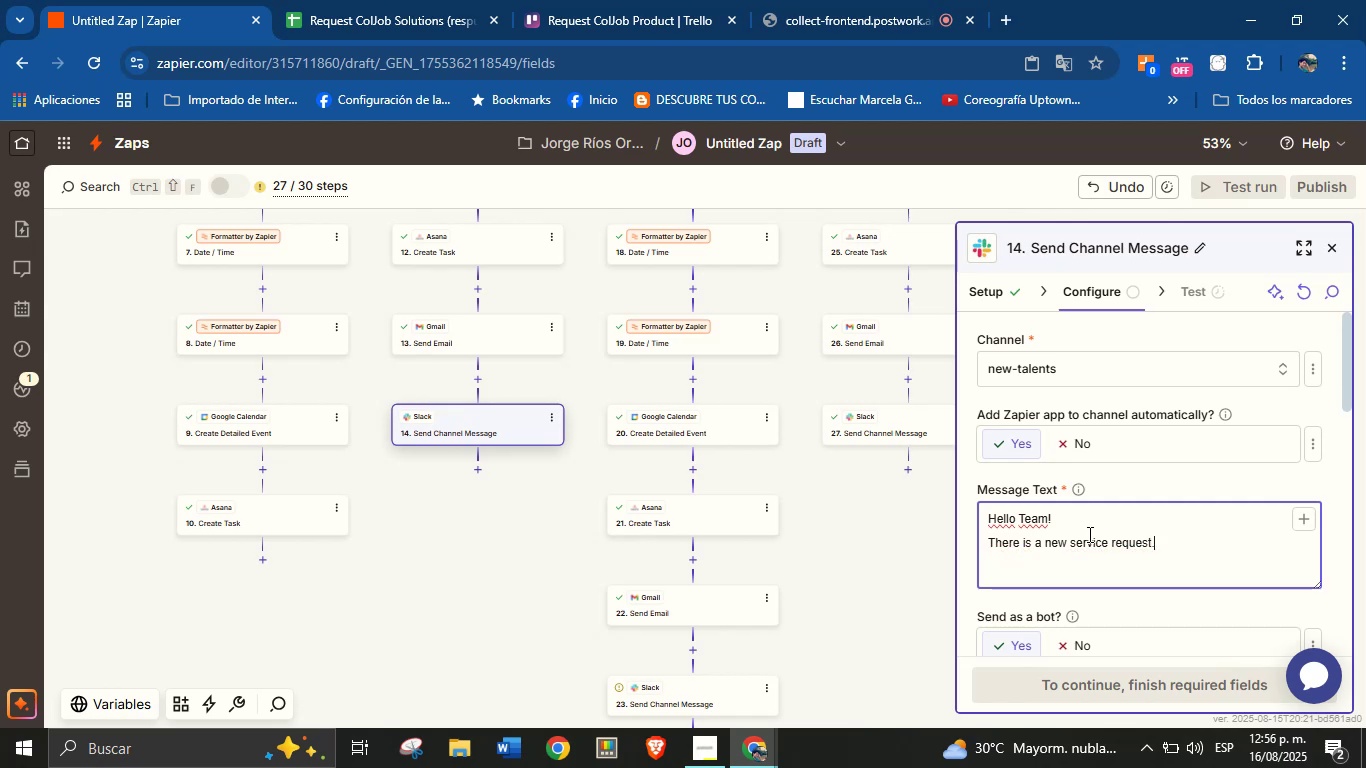 
key(Enter)
 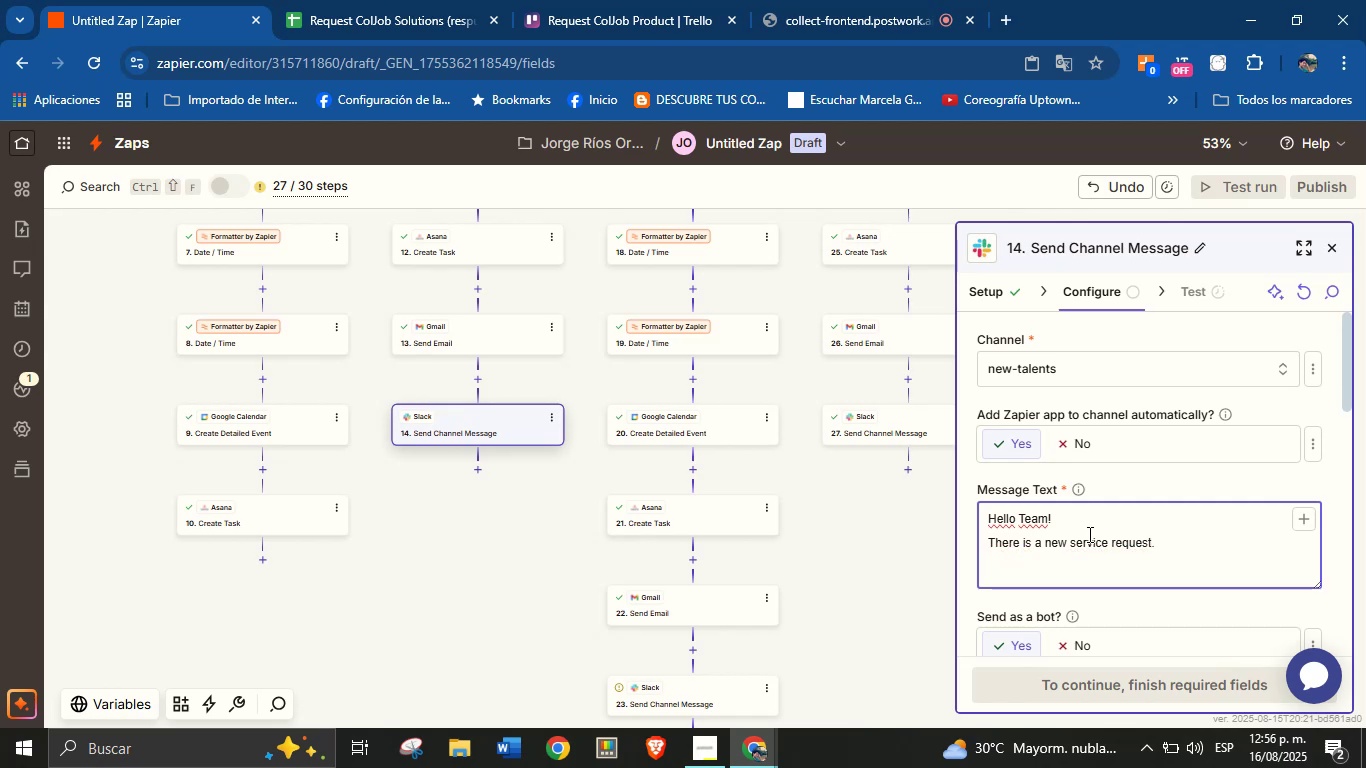 
type(B)
key(Backspace)
type(View the details here>)
 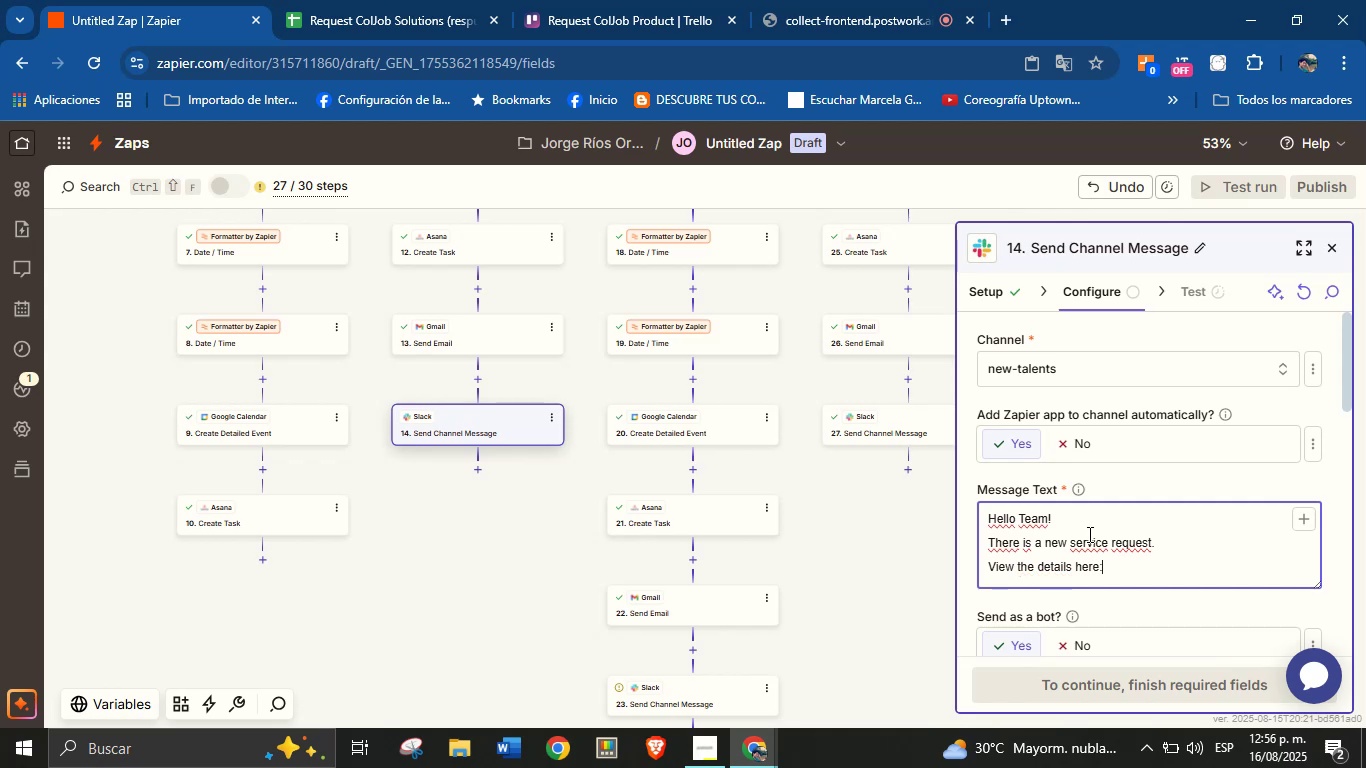 
key(Enter)
 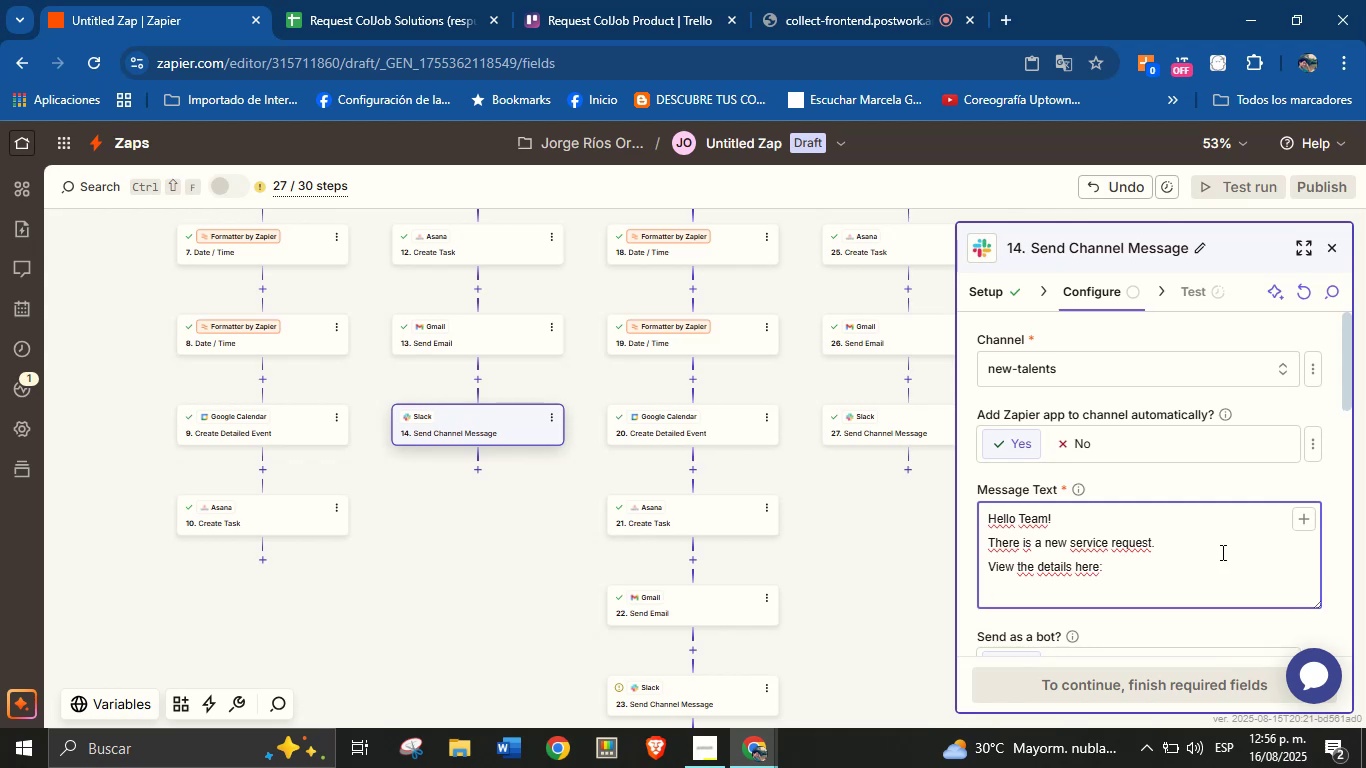 
left_click([1305, 508])
 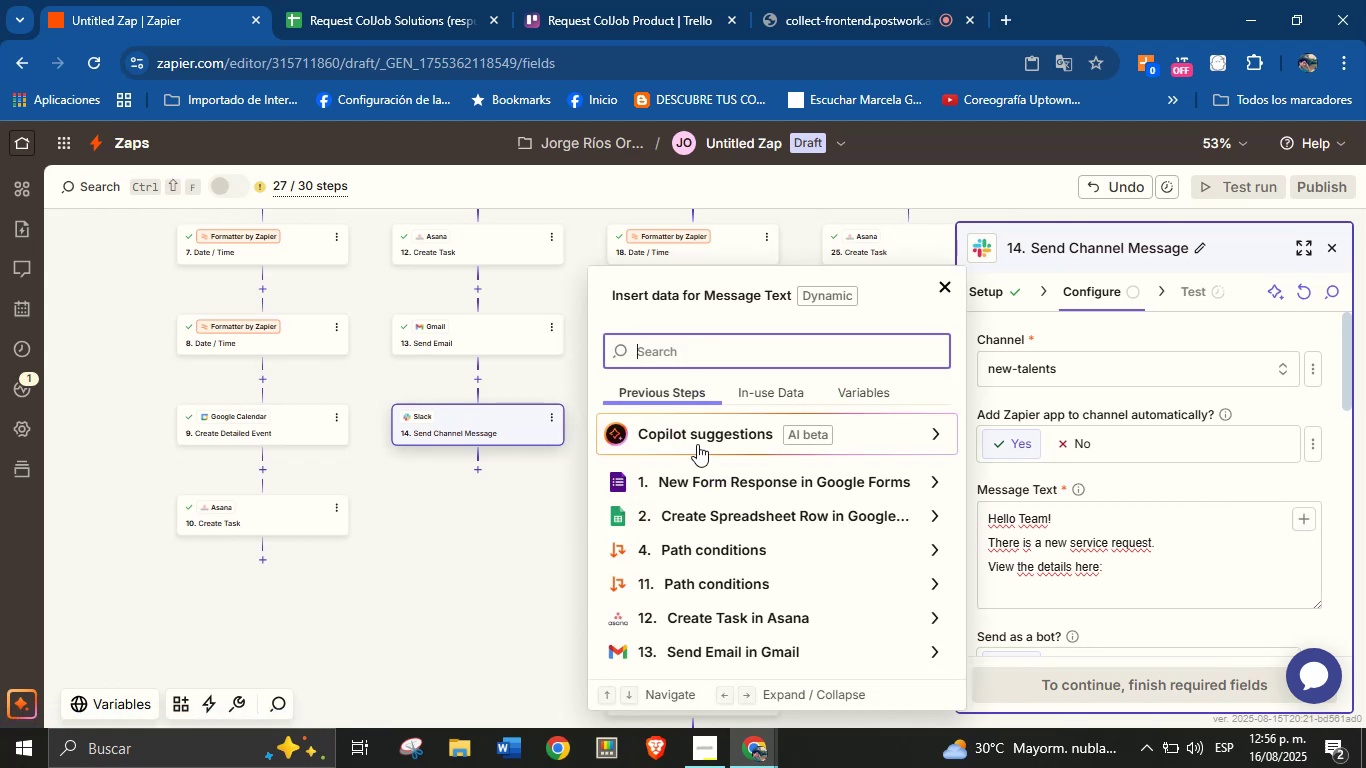 
wait(5.12)
 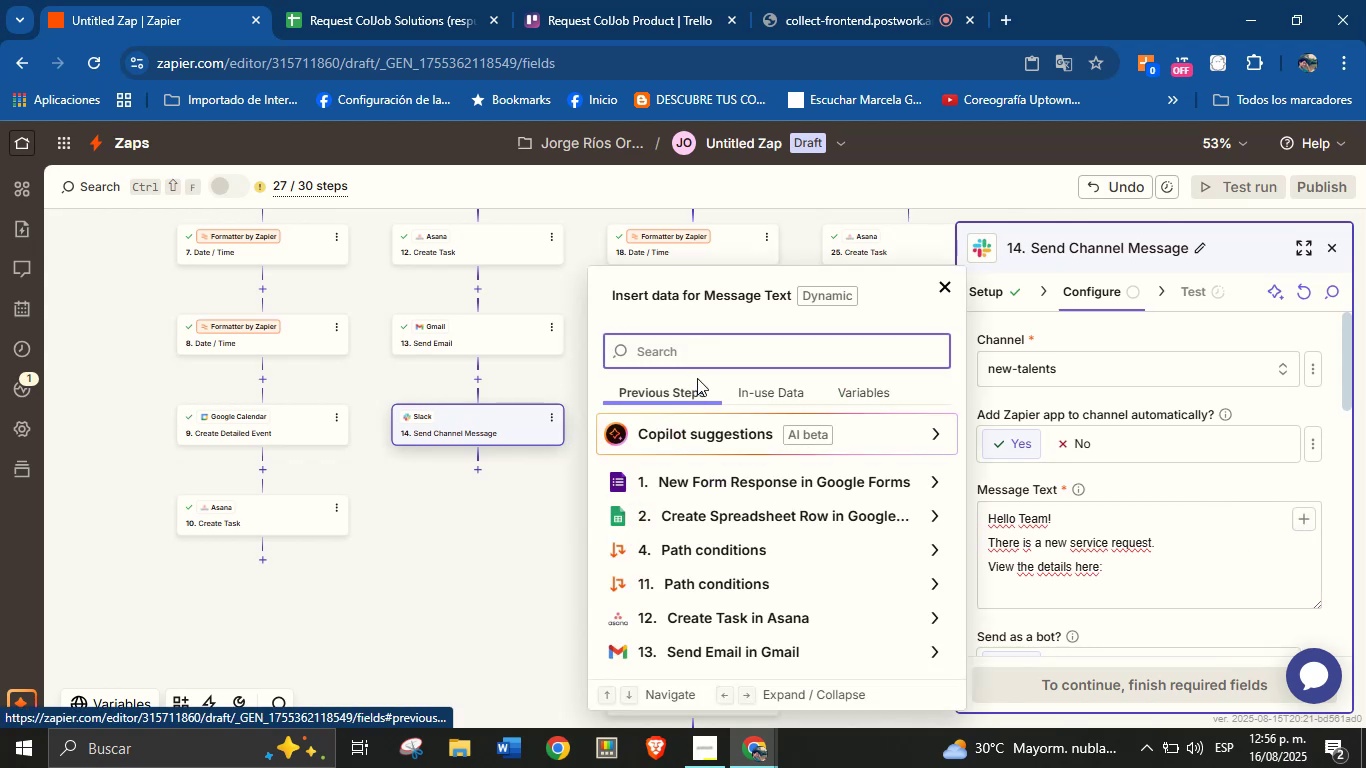 
left_click([922, 614])
 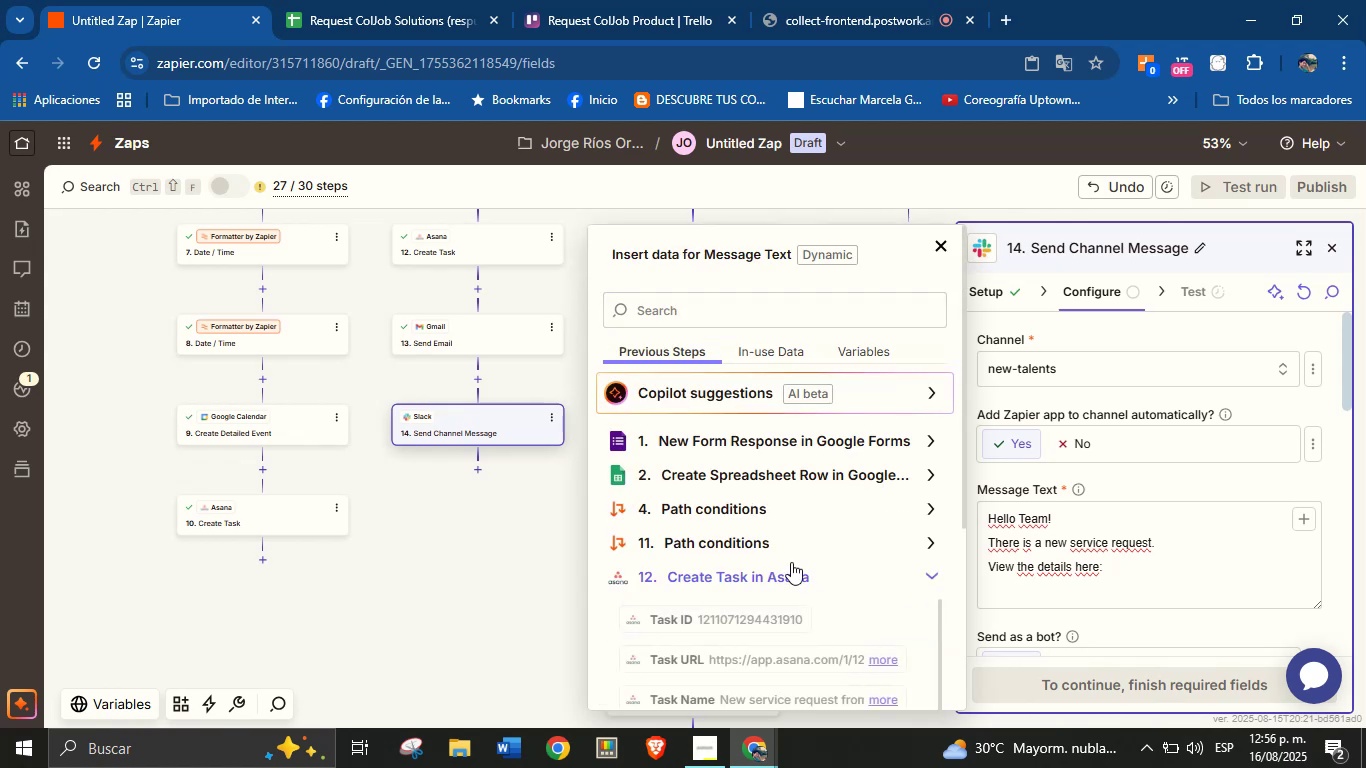 
scroll: coordinate [793, 564], scroll_direction: down, amount: 1.0
 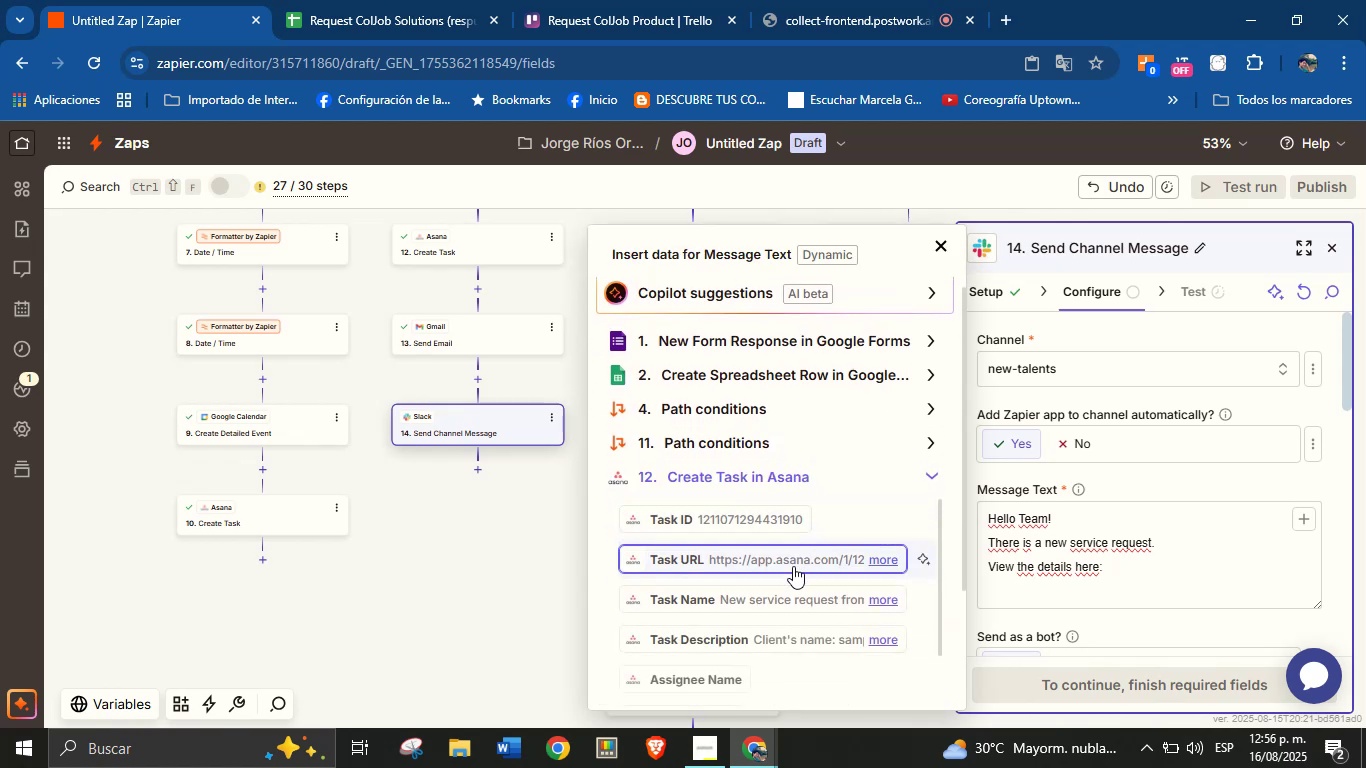 
left_click([793, 565])
 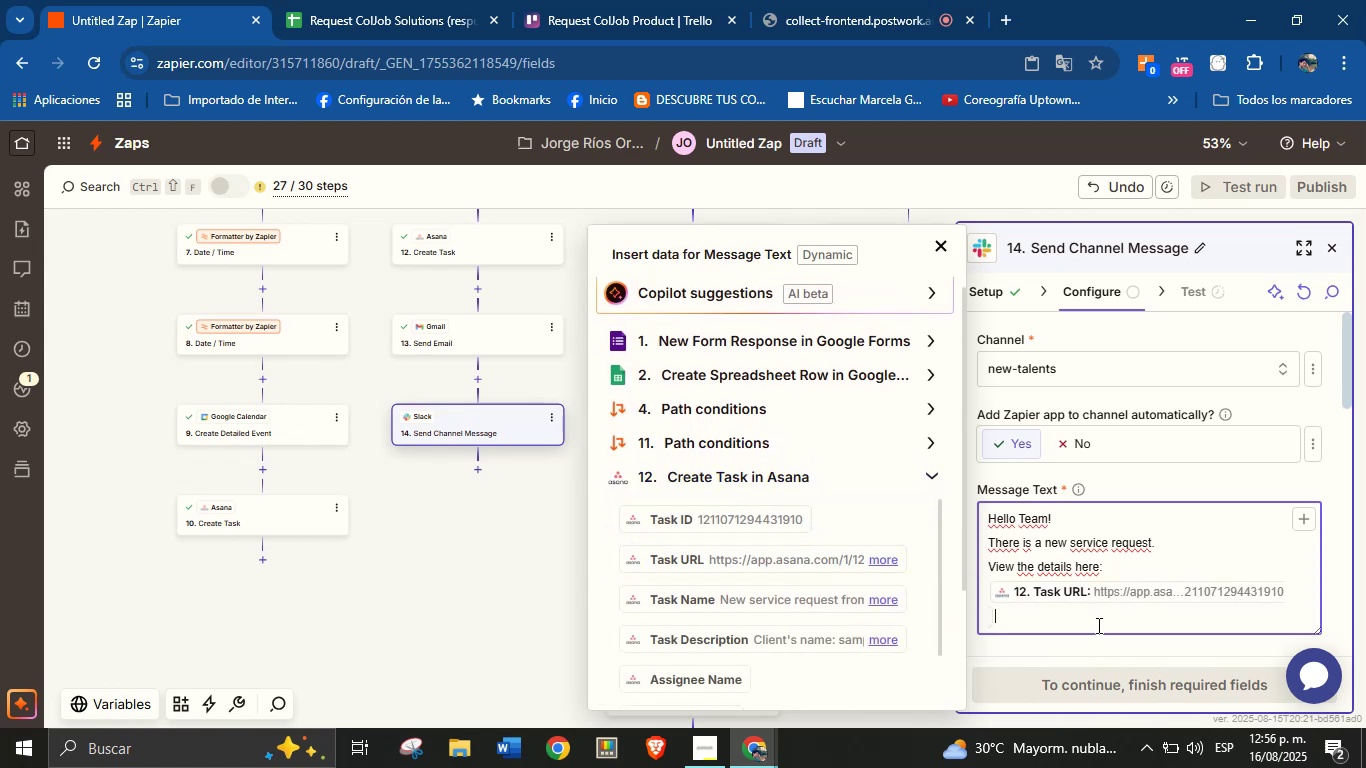 
left_click([1097, 647])
 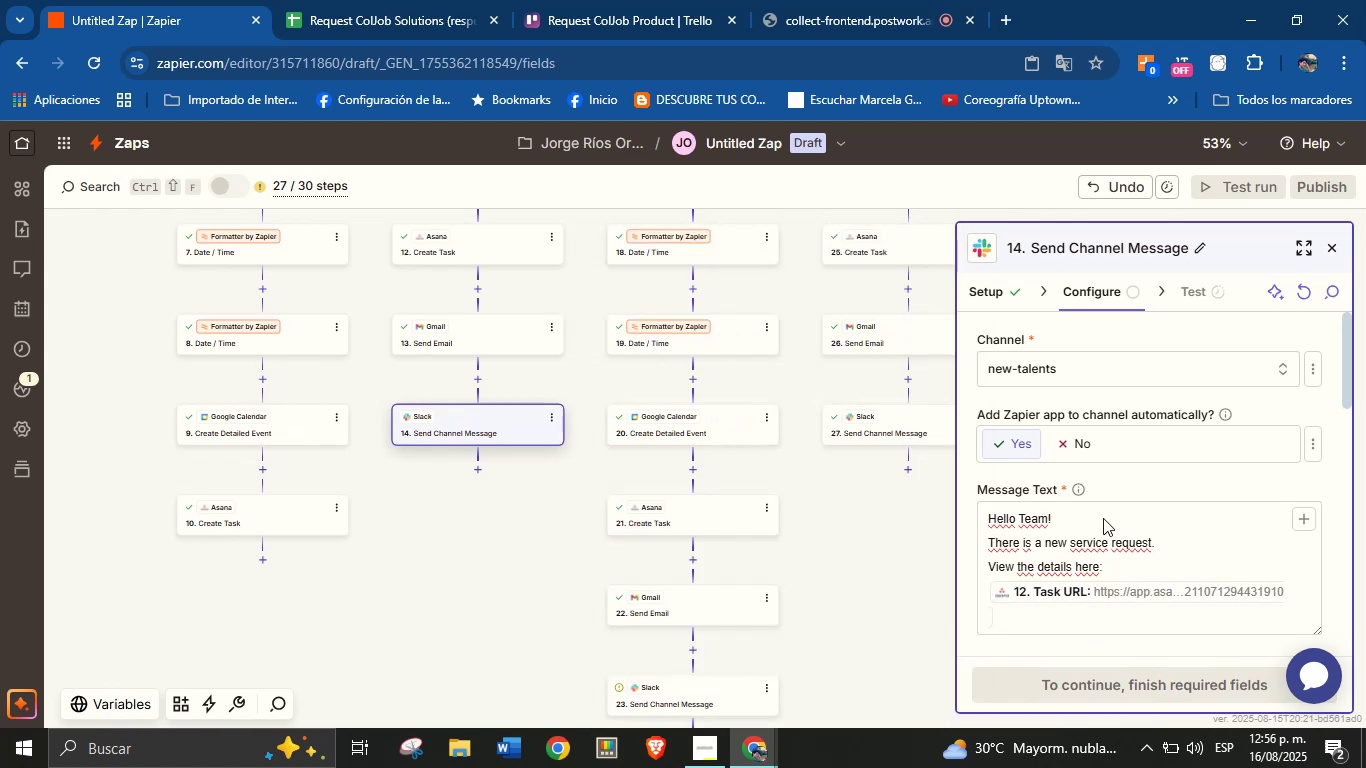 
scroll: coordinate [1110, 475], scroll_direction: none, amount: 0.0
 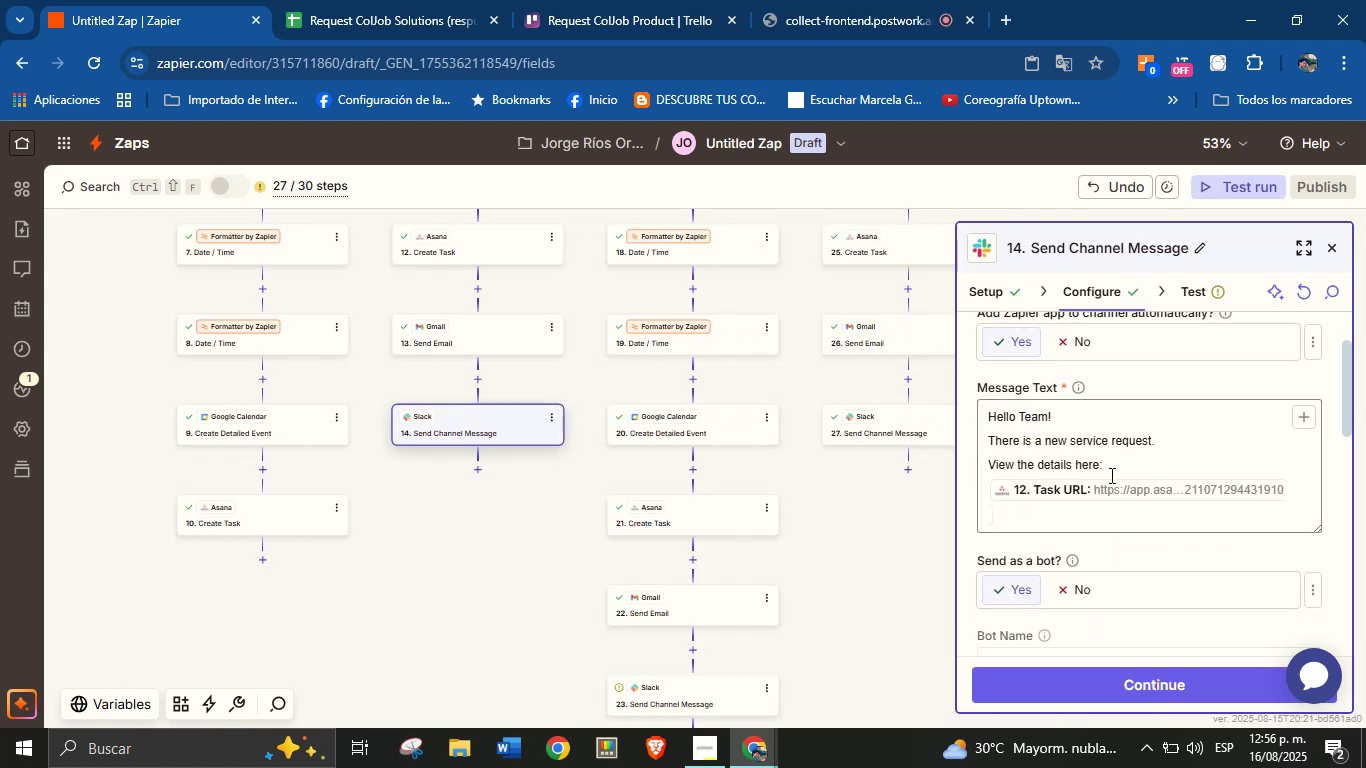 
scroll: coordinate [1111, 482], scroll_direction: down, amount: 1.0
 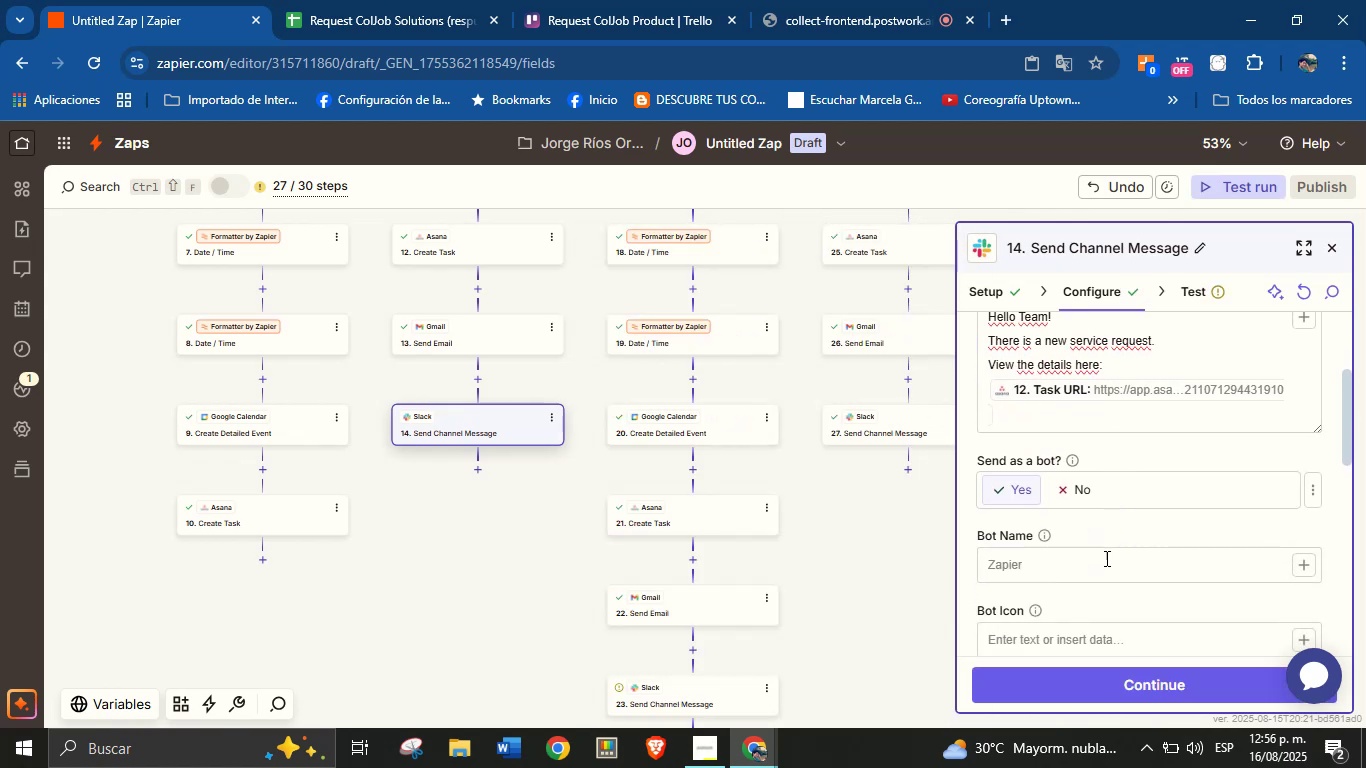 
left_click([1104, 570])
 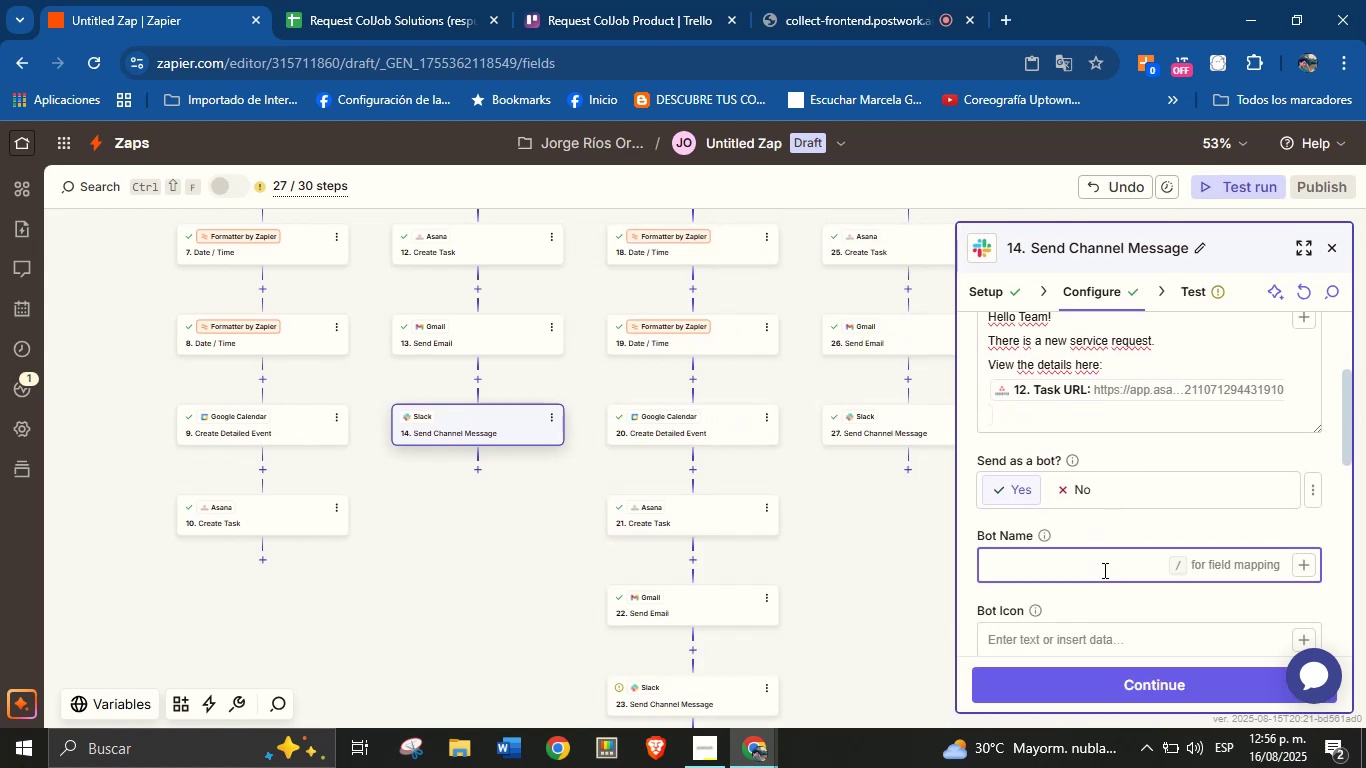 
type(Orenji from ColJob)
 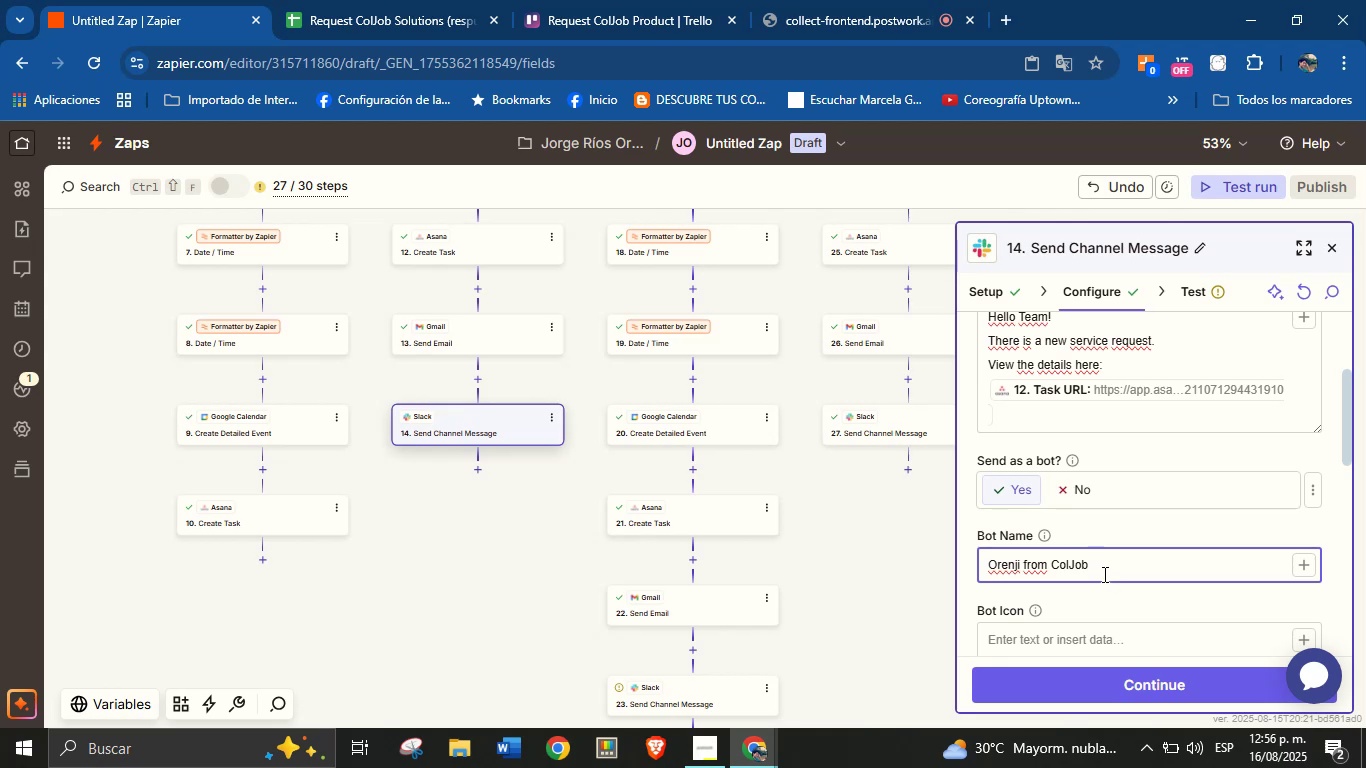 
left_click([1109, 531])
 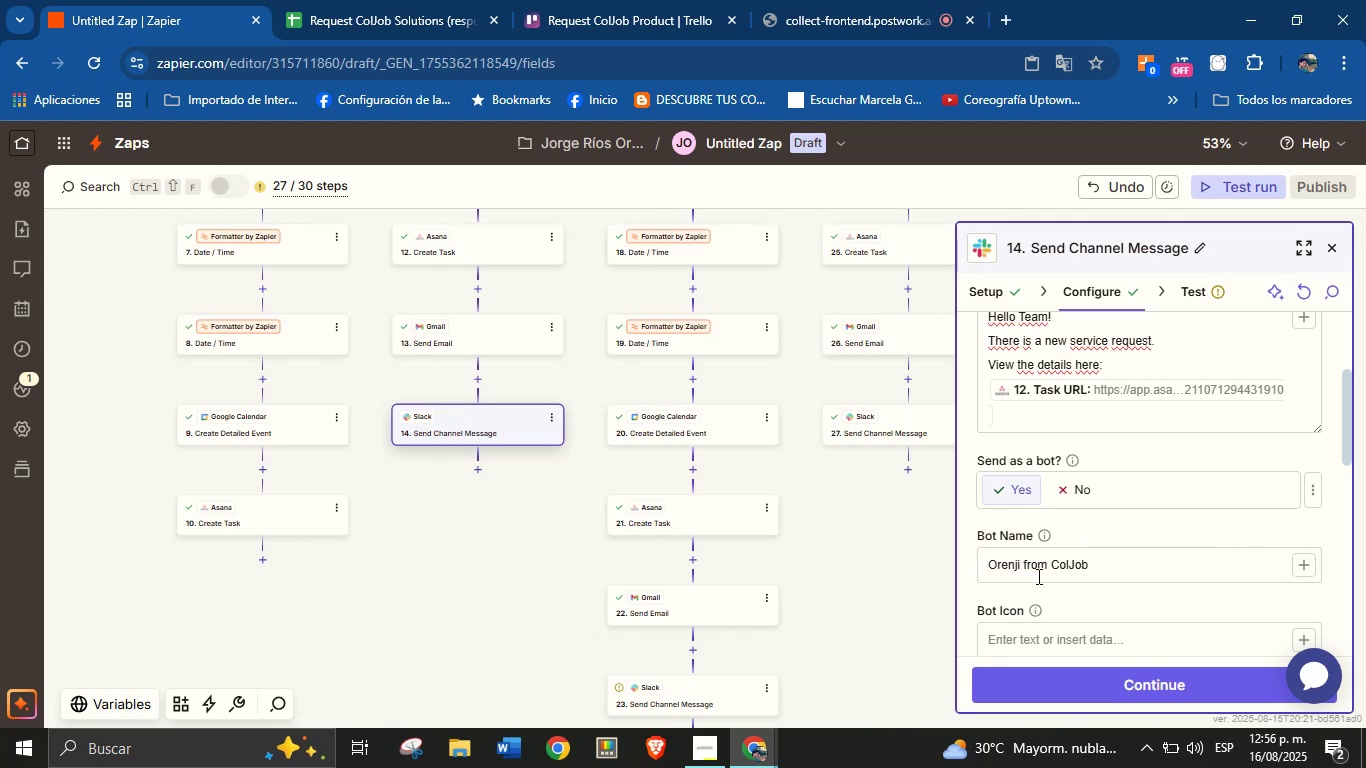 
scroll: coordinate [1145, 535], scroll_direction: down, amount: 4.0
 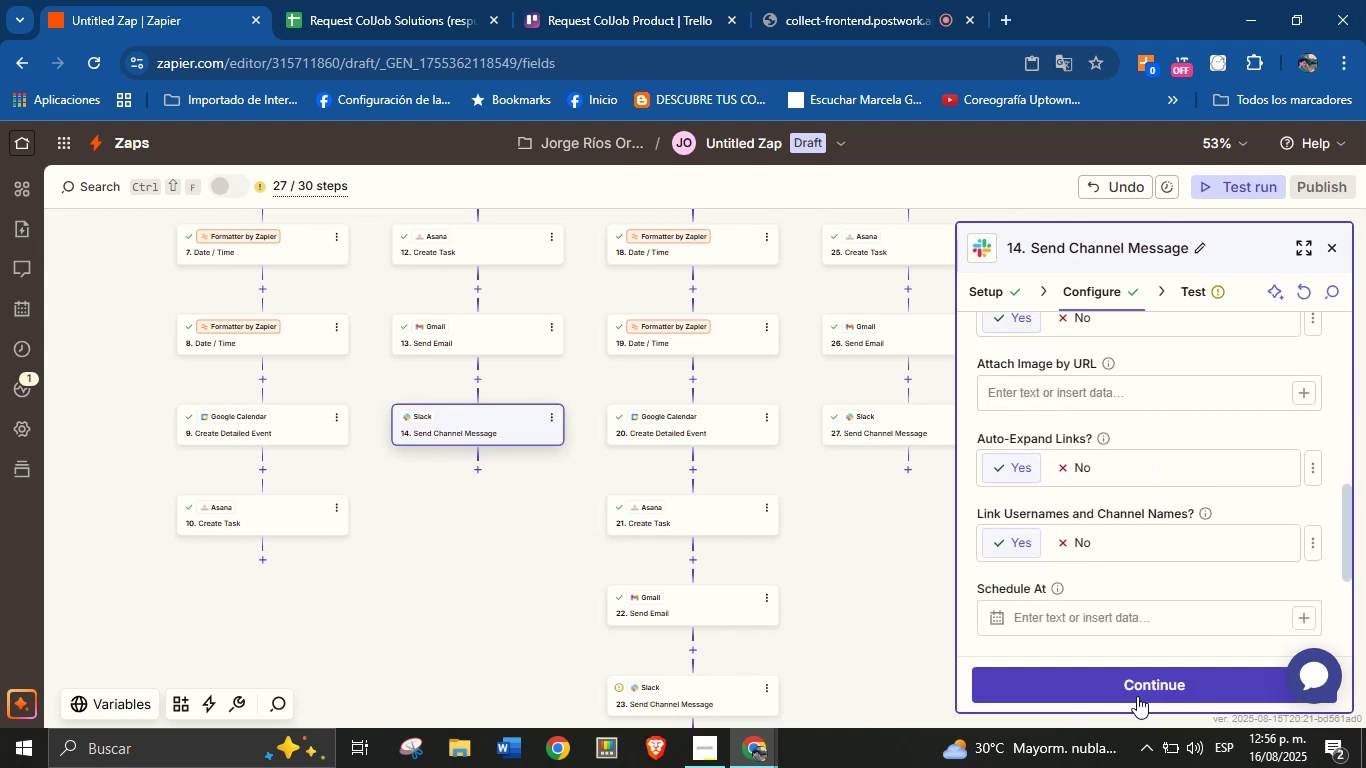 
left_click([1141, 687])
 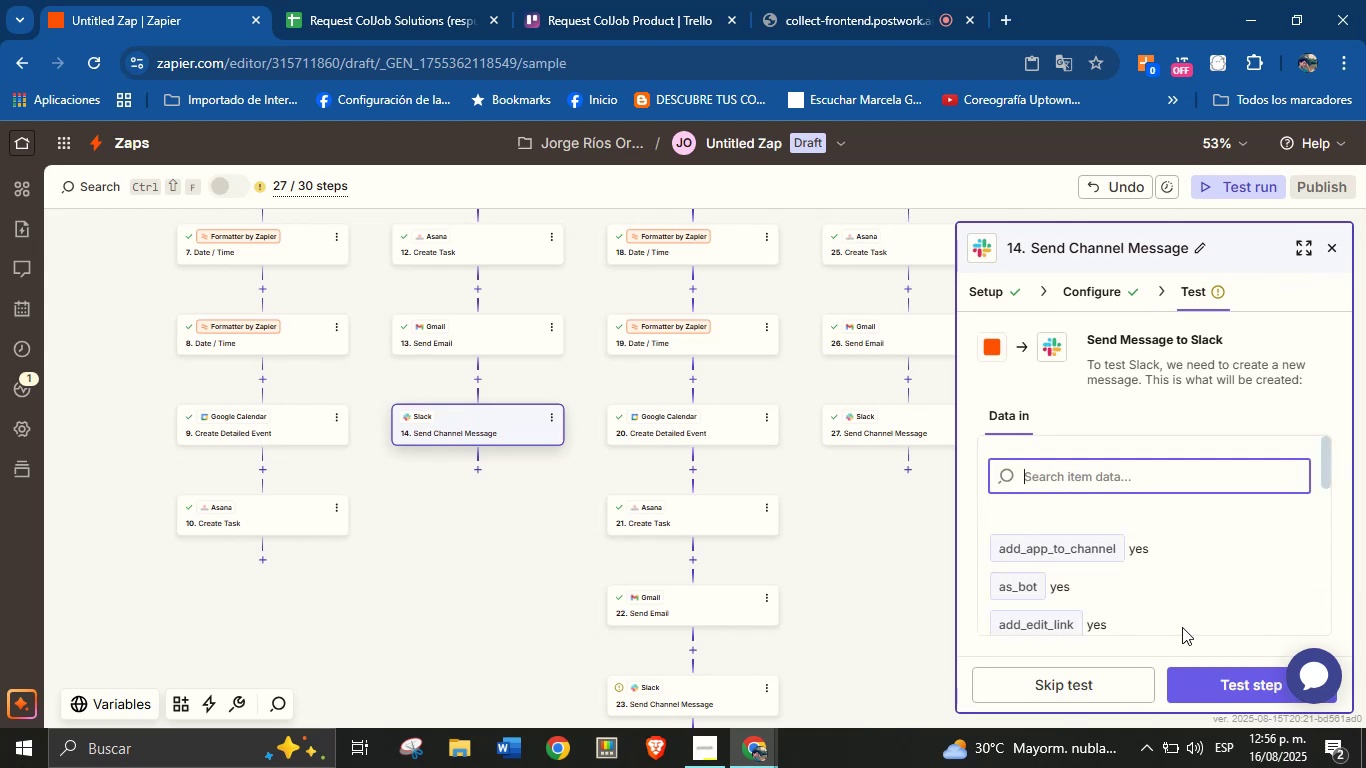 
left_click([1195, 685])
 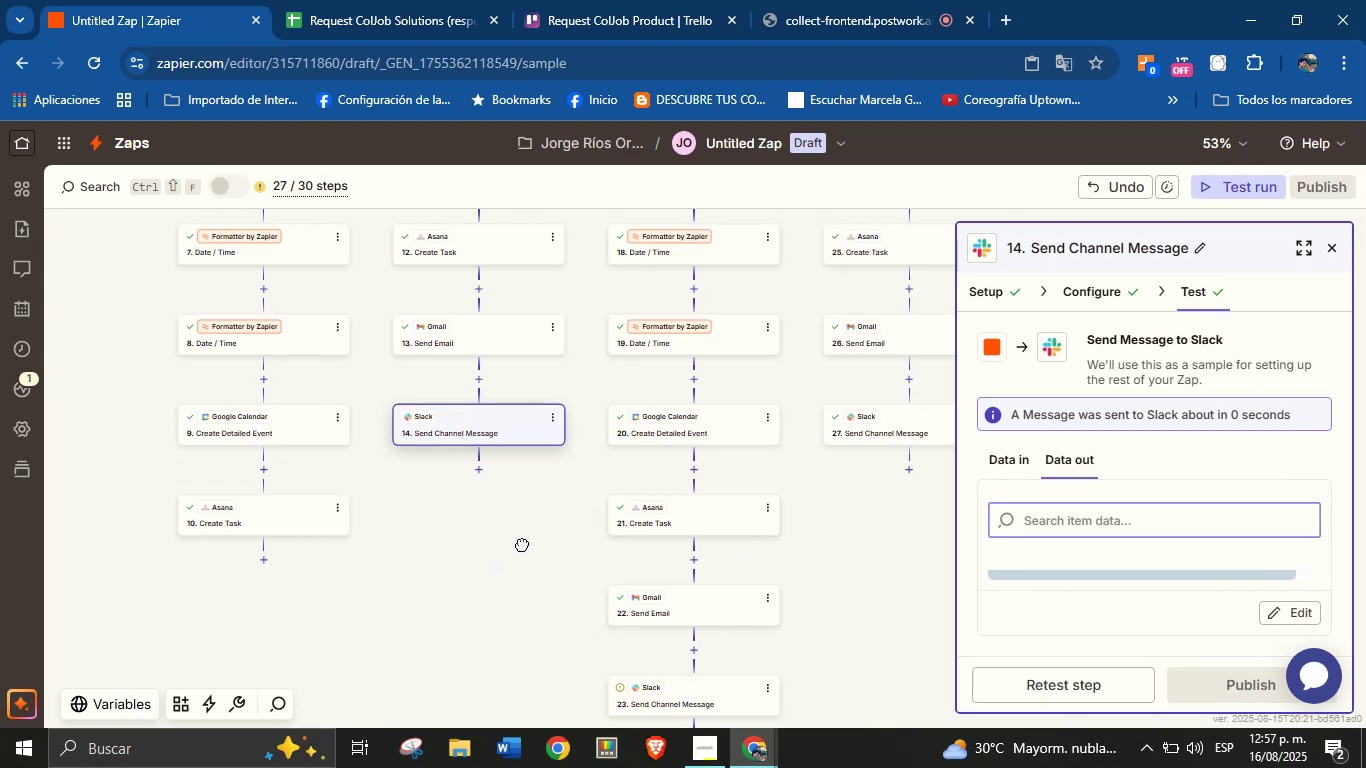 
wait(5.18)
 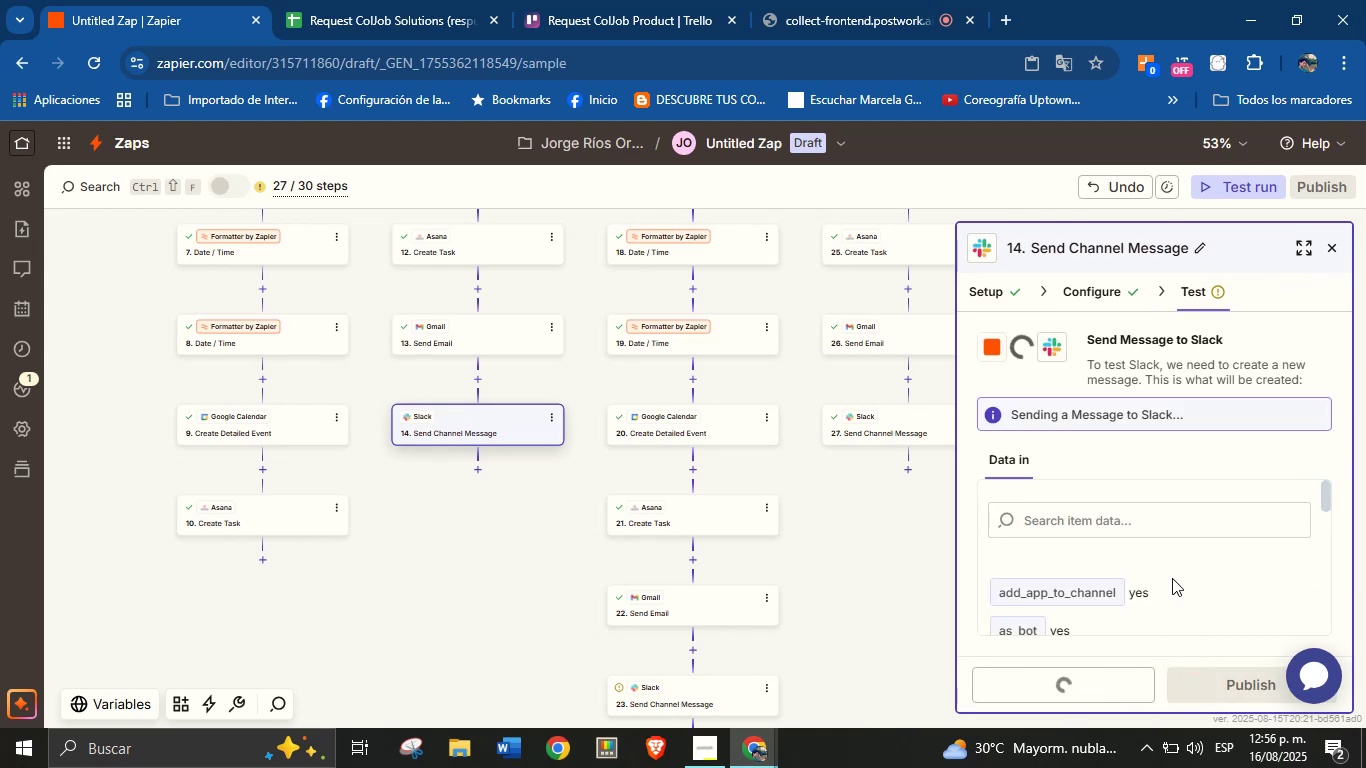 
left_click([307, 534])
 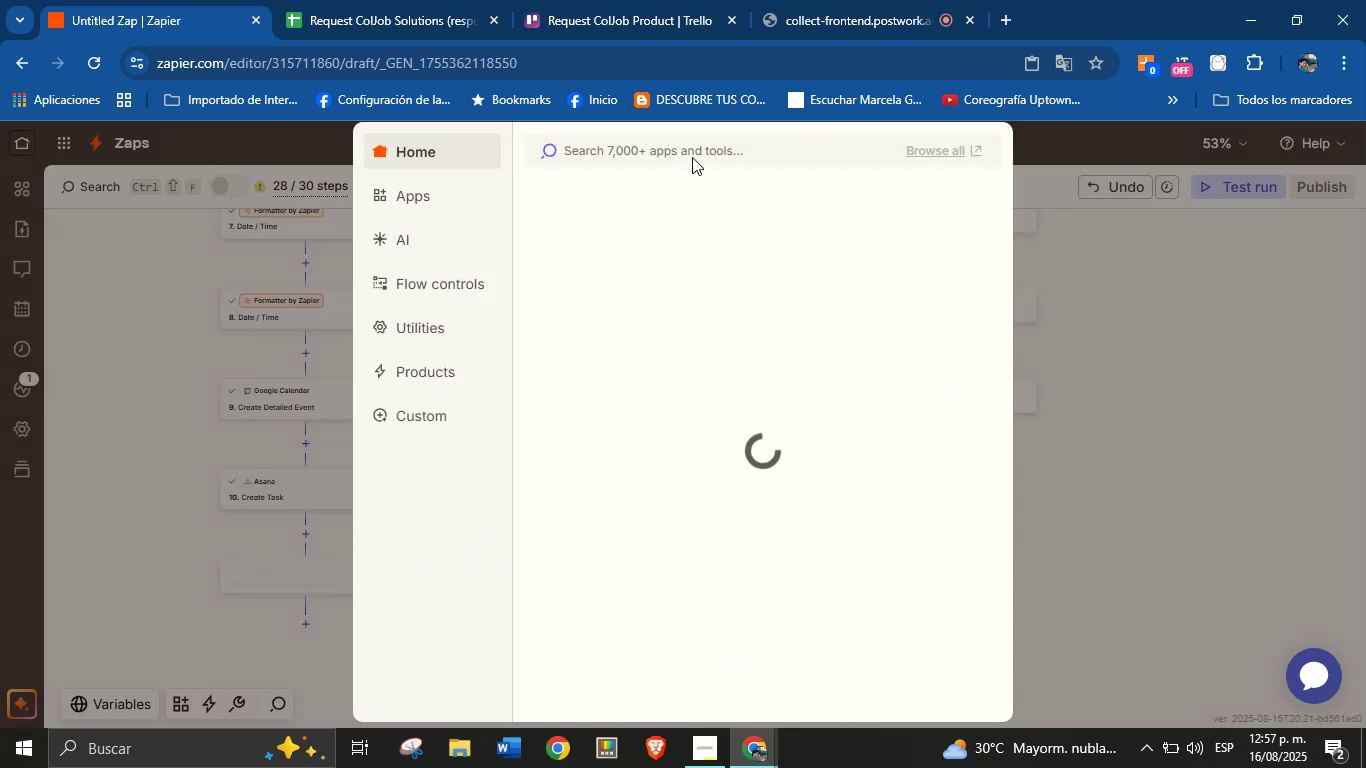 
left_click([821, 0])
 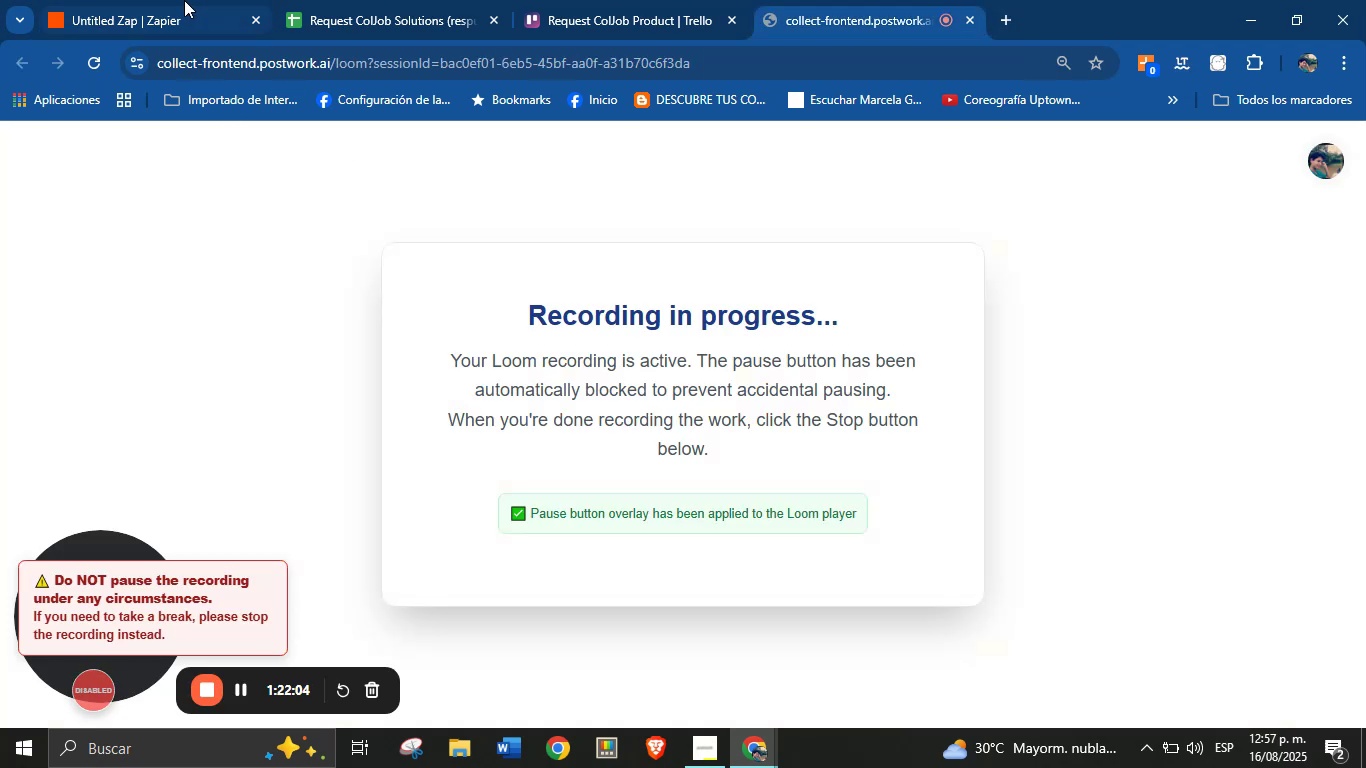 
left_click([155, 0])
 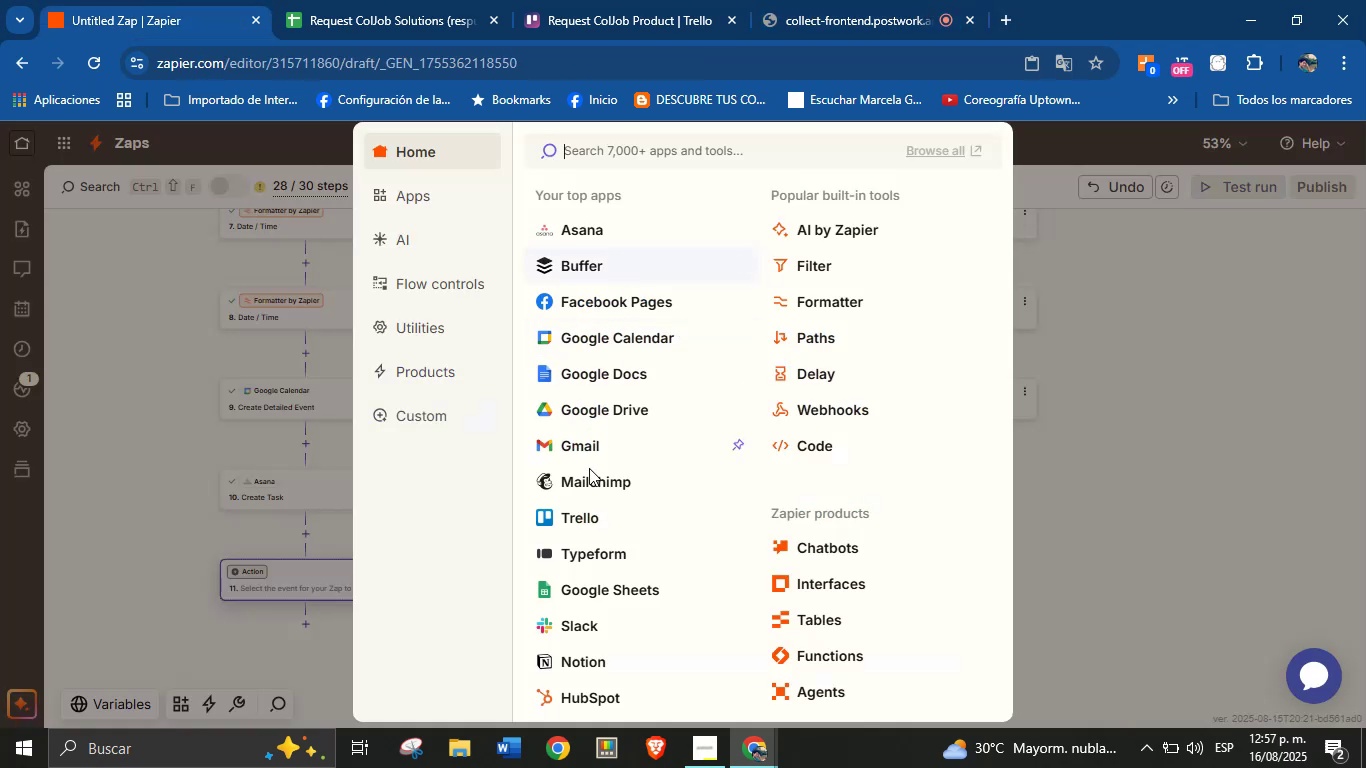 
left_click([584, 450])
 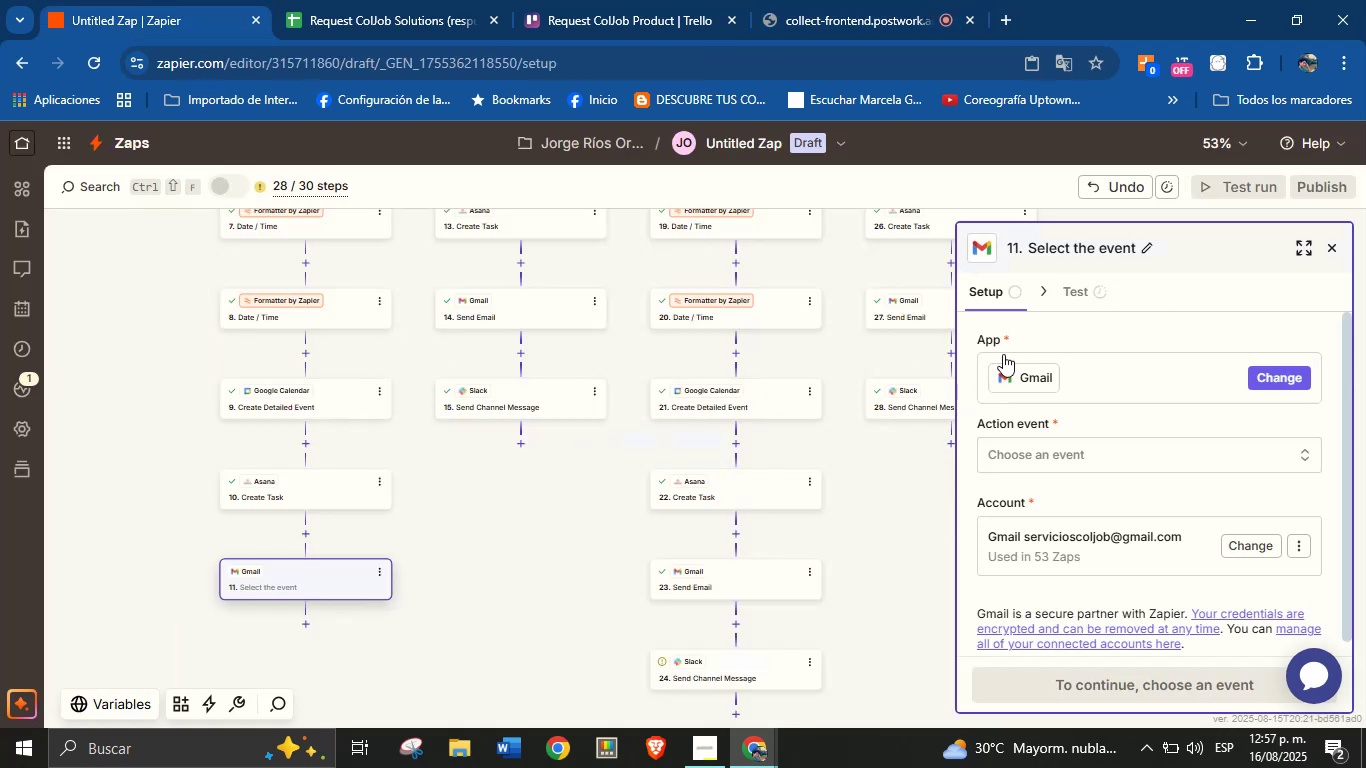 
left_click([1053, 457])
 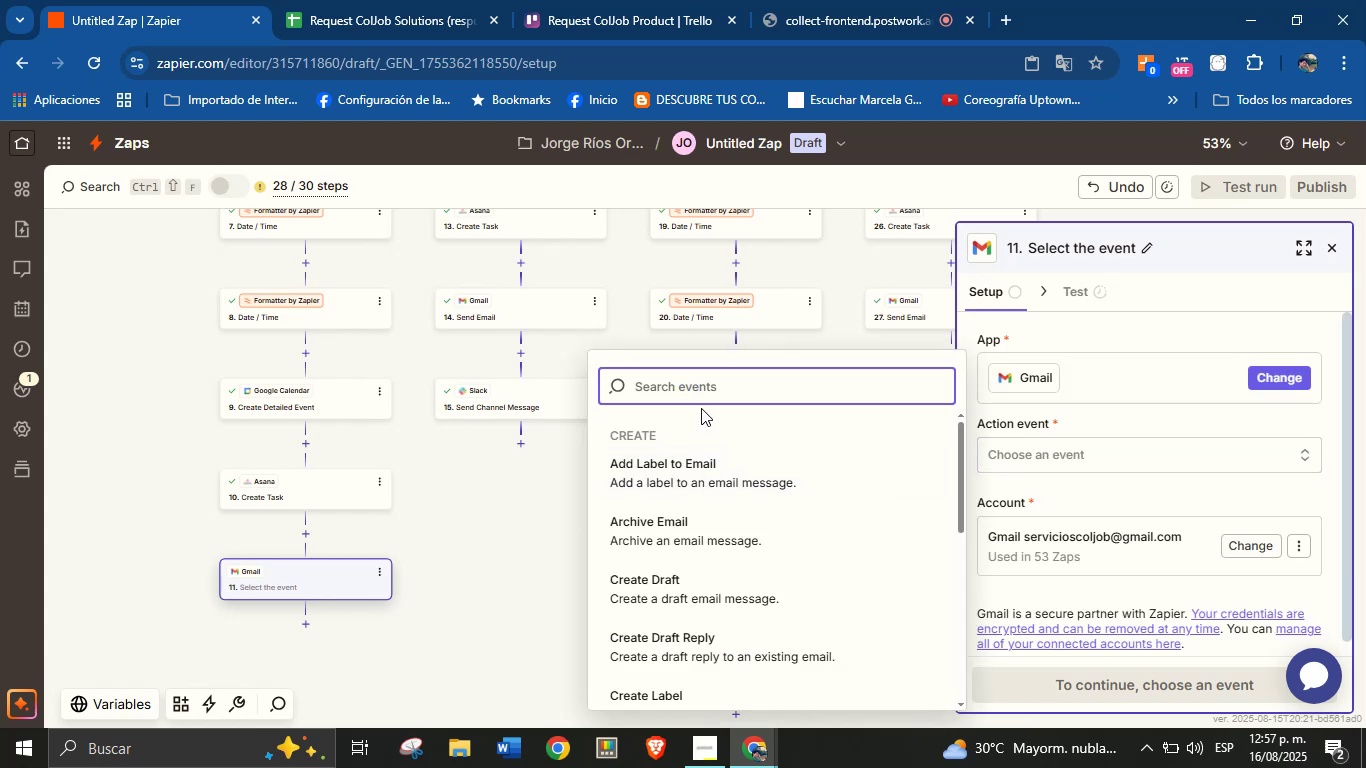 
type(send)
 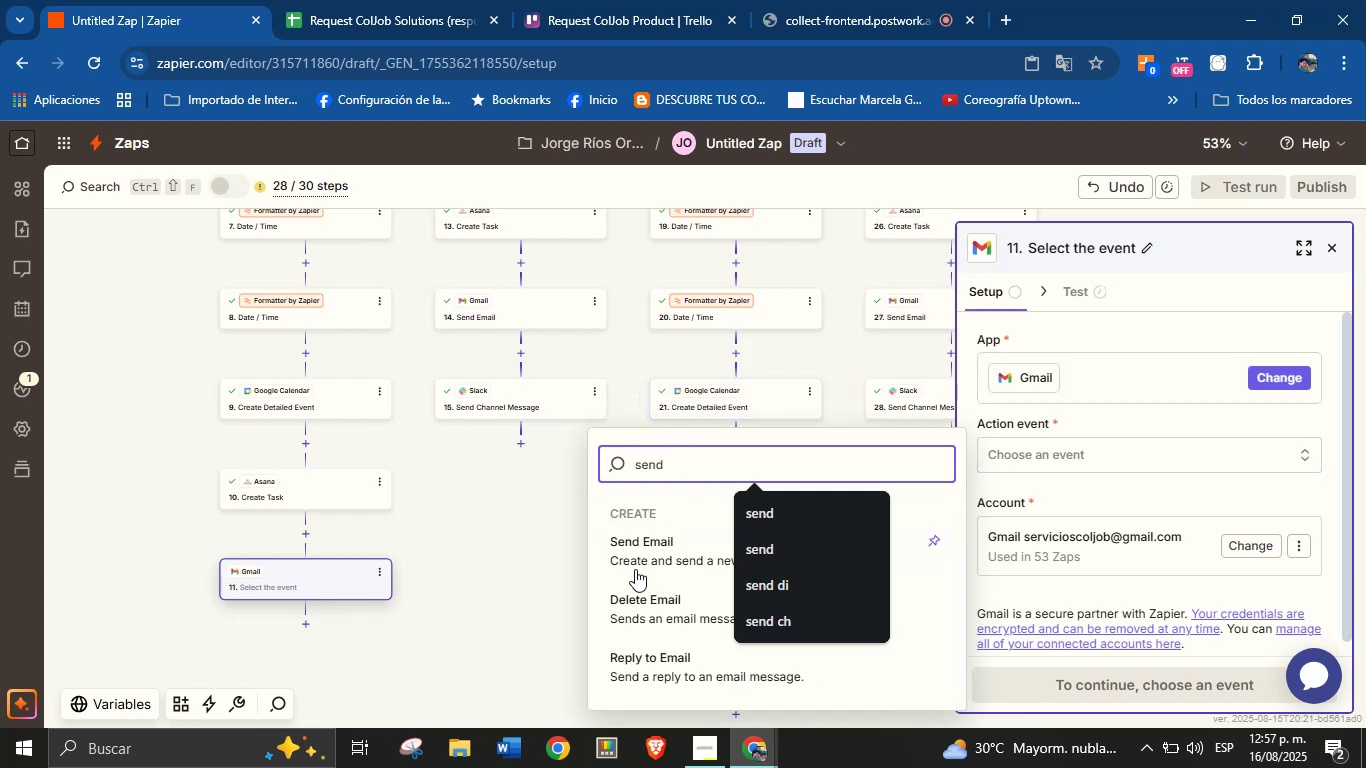 
left_click([654, 551])
 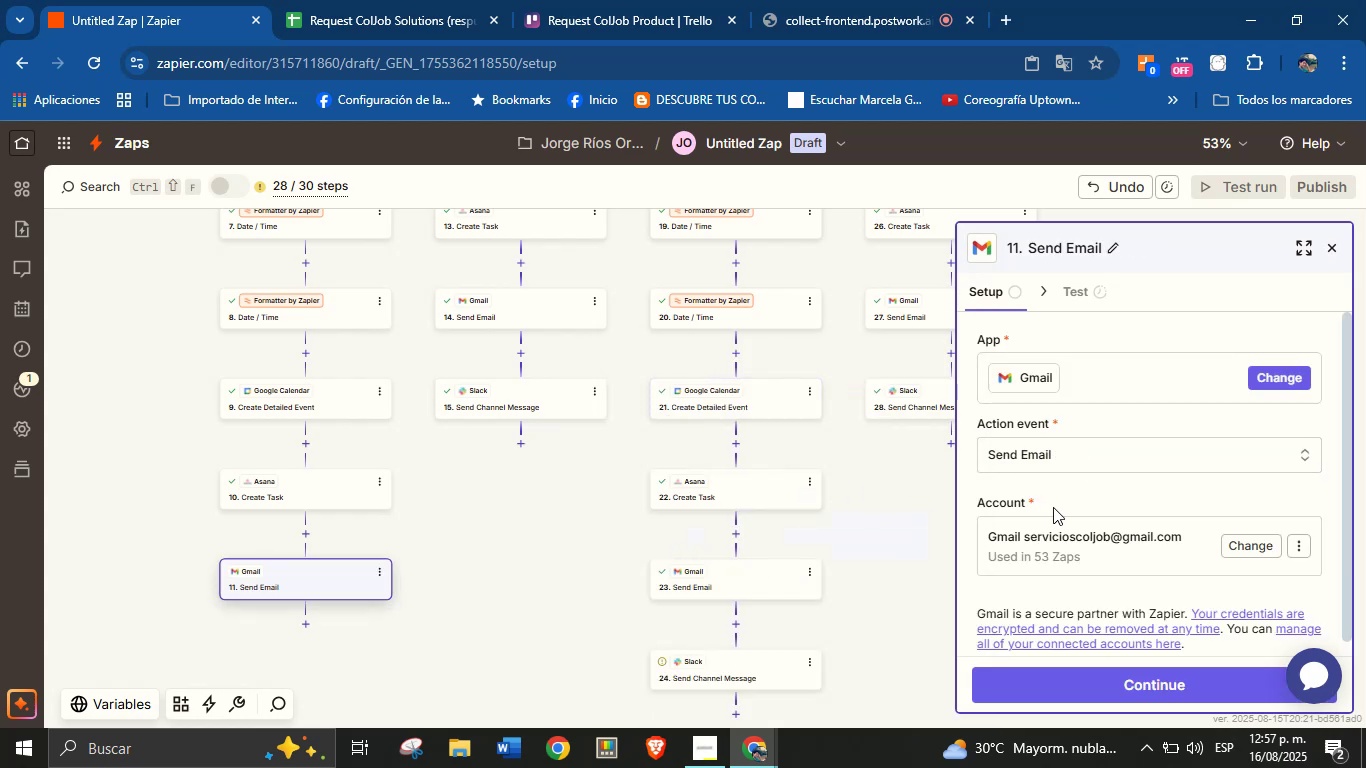 
left_click([1072, 494])
 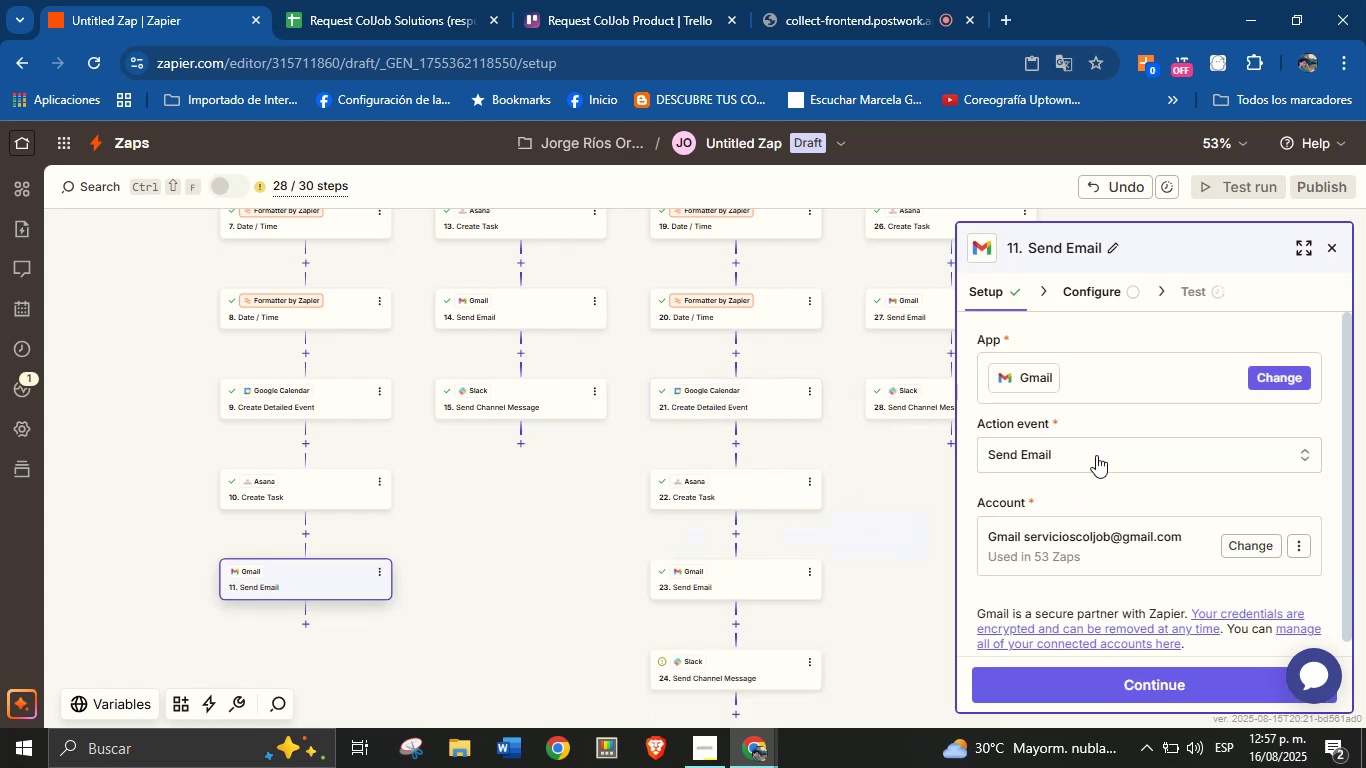 
scroll: coordinate [1103, 436], scroll_direction: down, amount: 1.0
 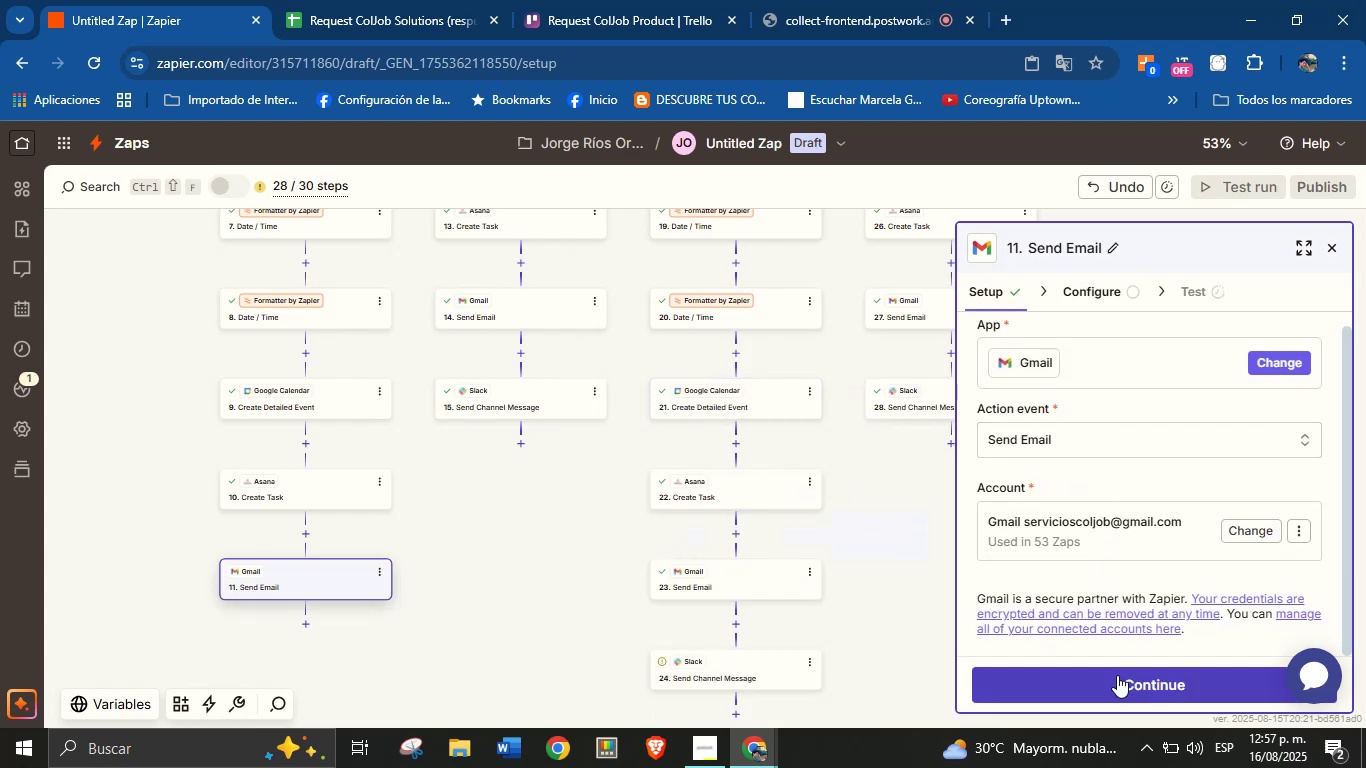 
left_click([1118, 677])
 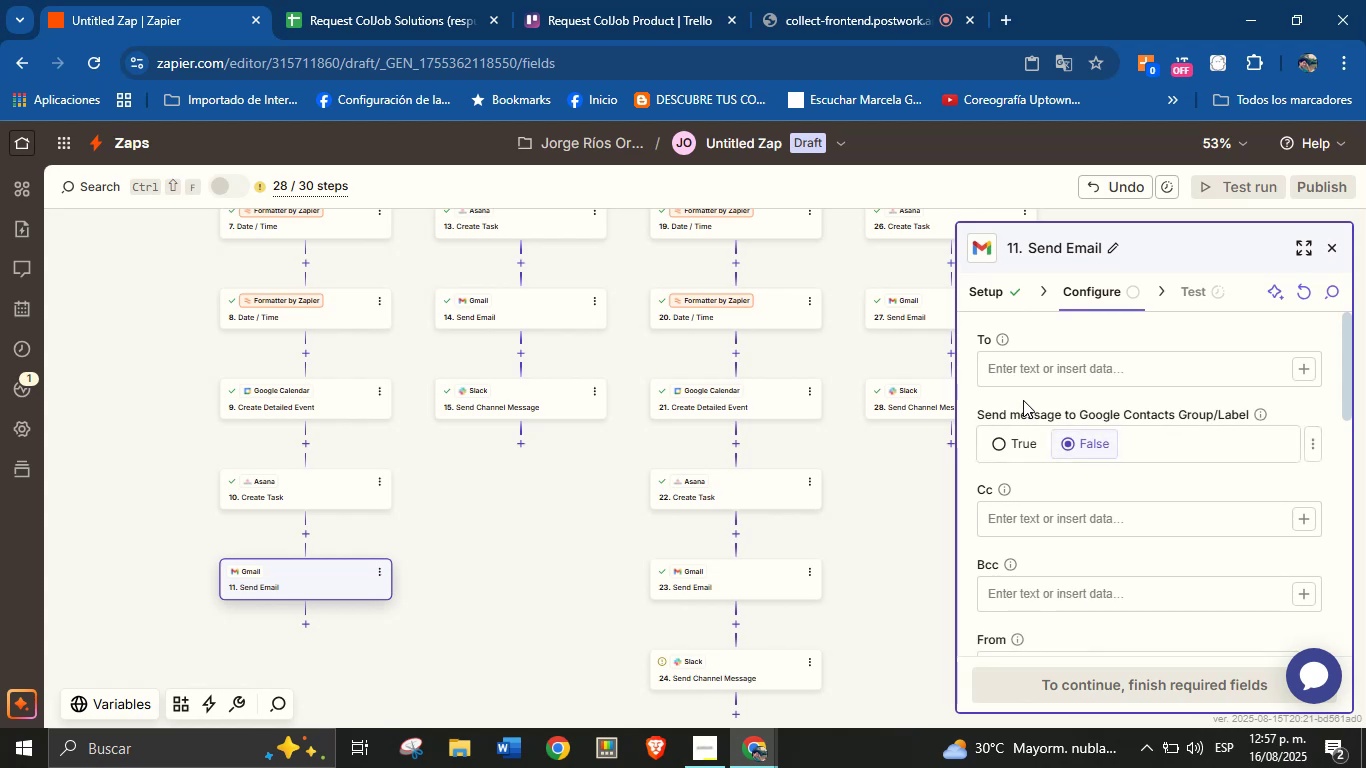 
wait(8.5)
 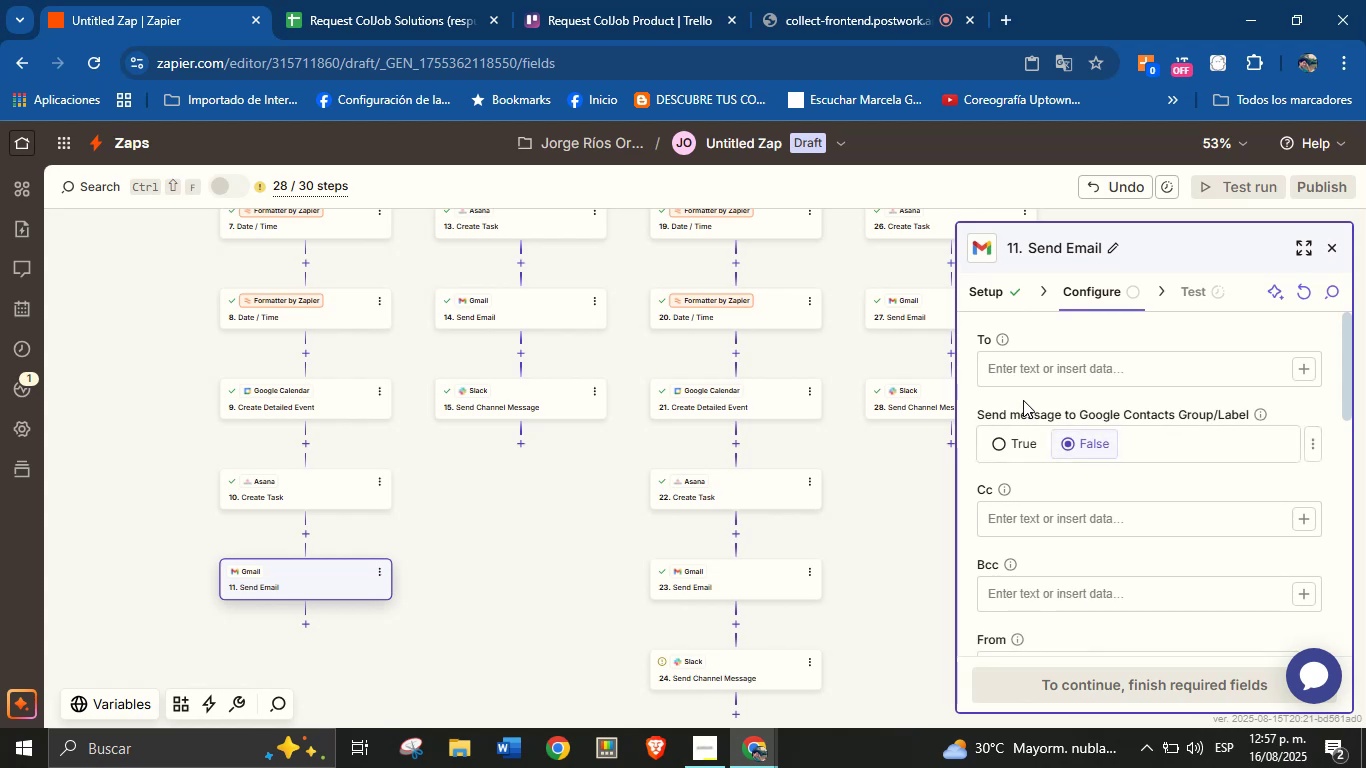 
type(mail)
 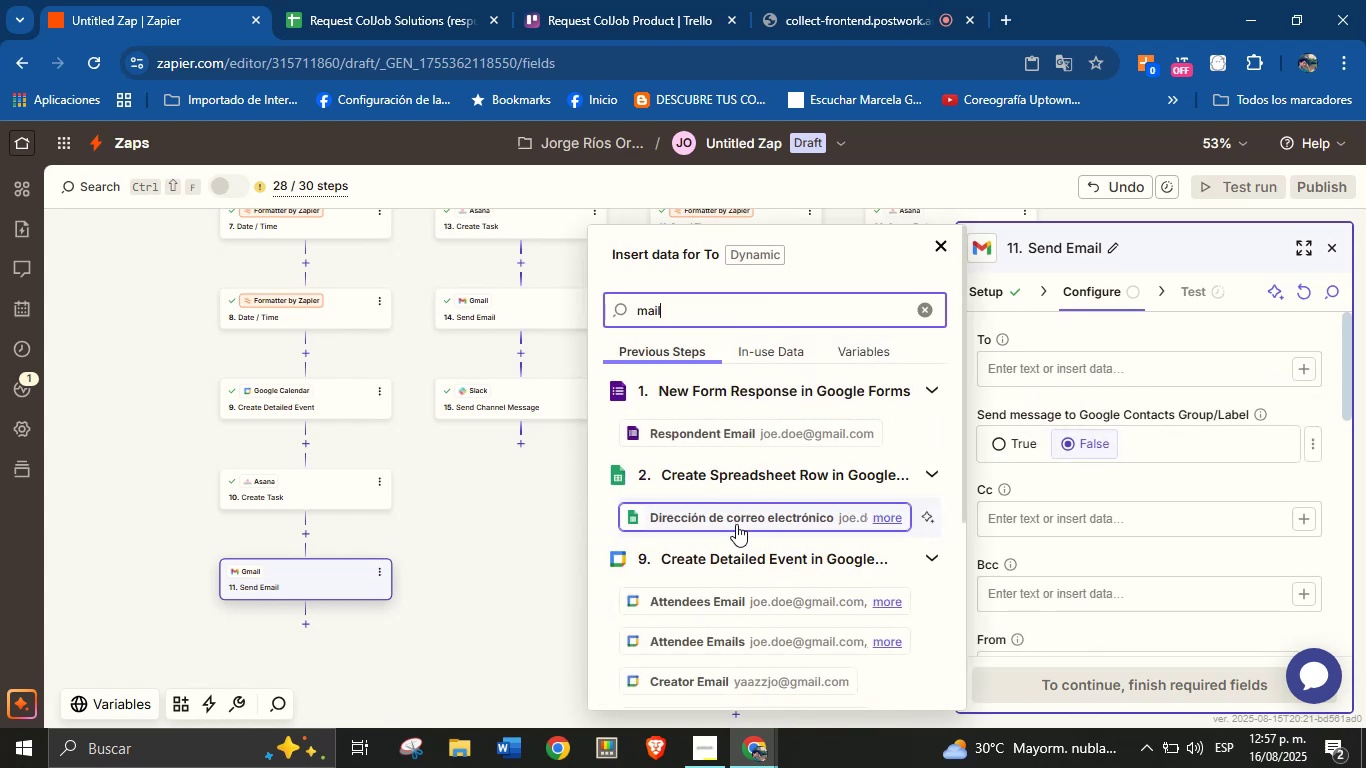 
left_click([735, 524])
 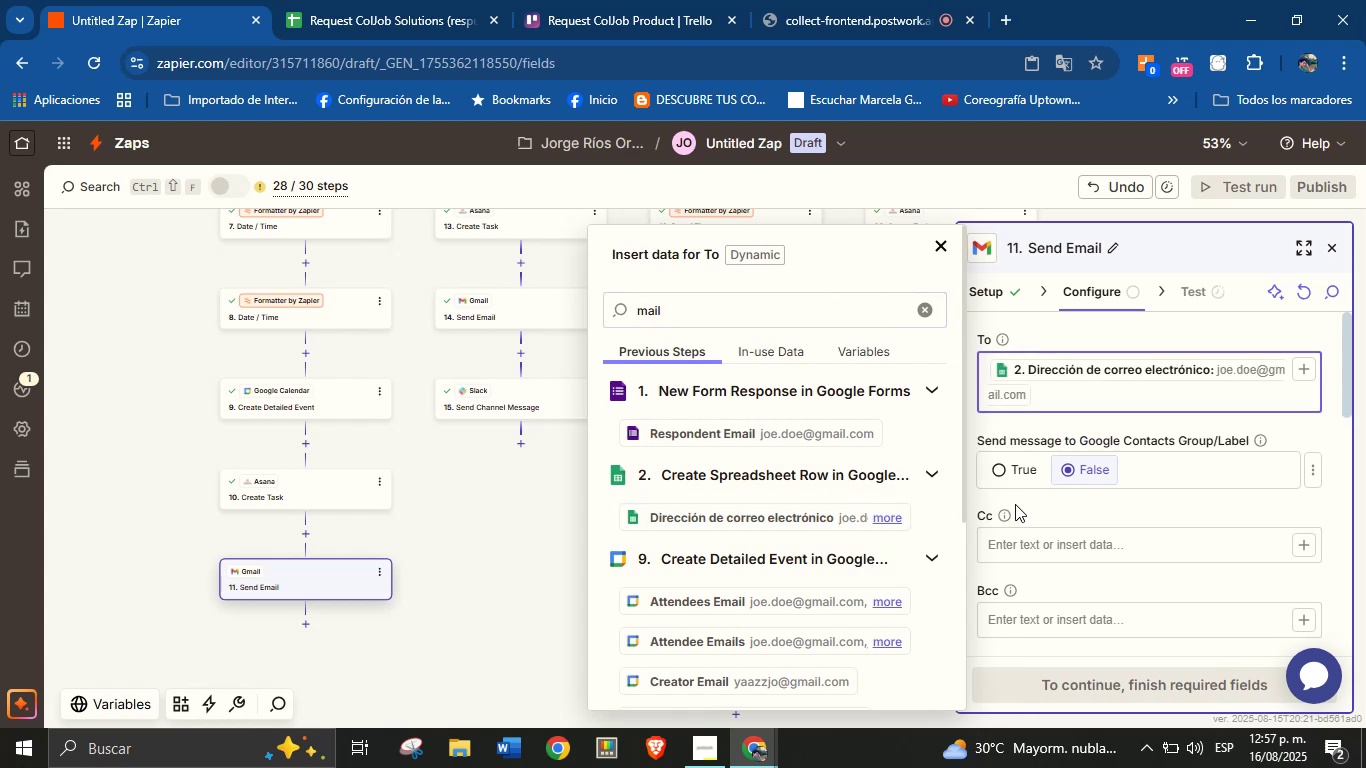 
left_click([1032, 505])
 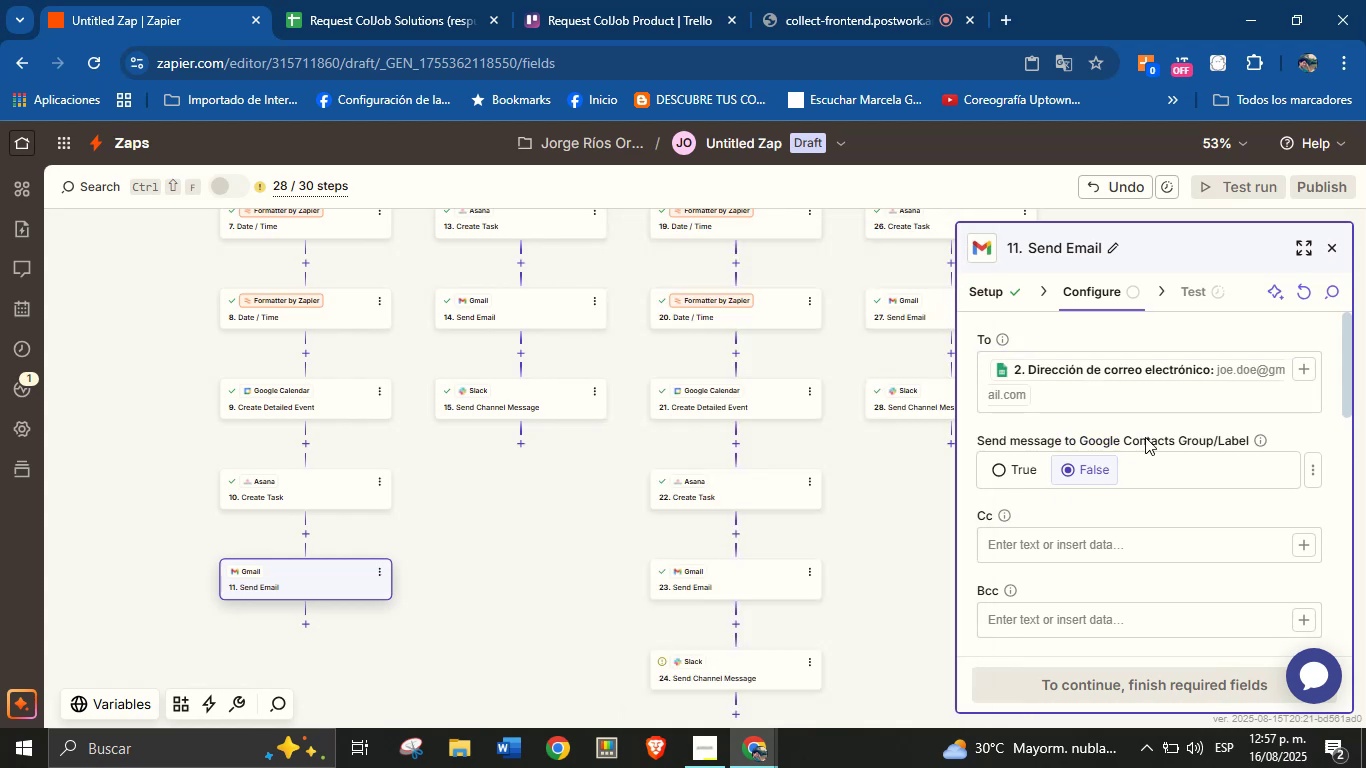 
scroll: coordinate [1148, 438], scroll_direction: down, amount: 2.0
 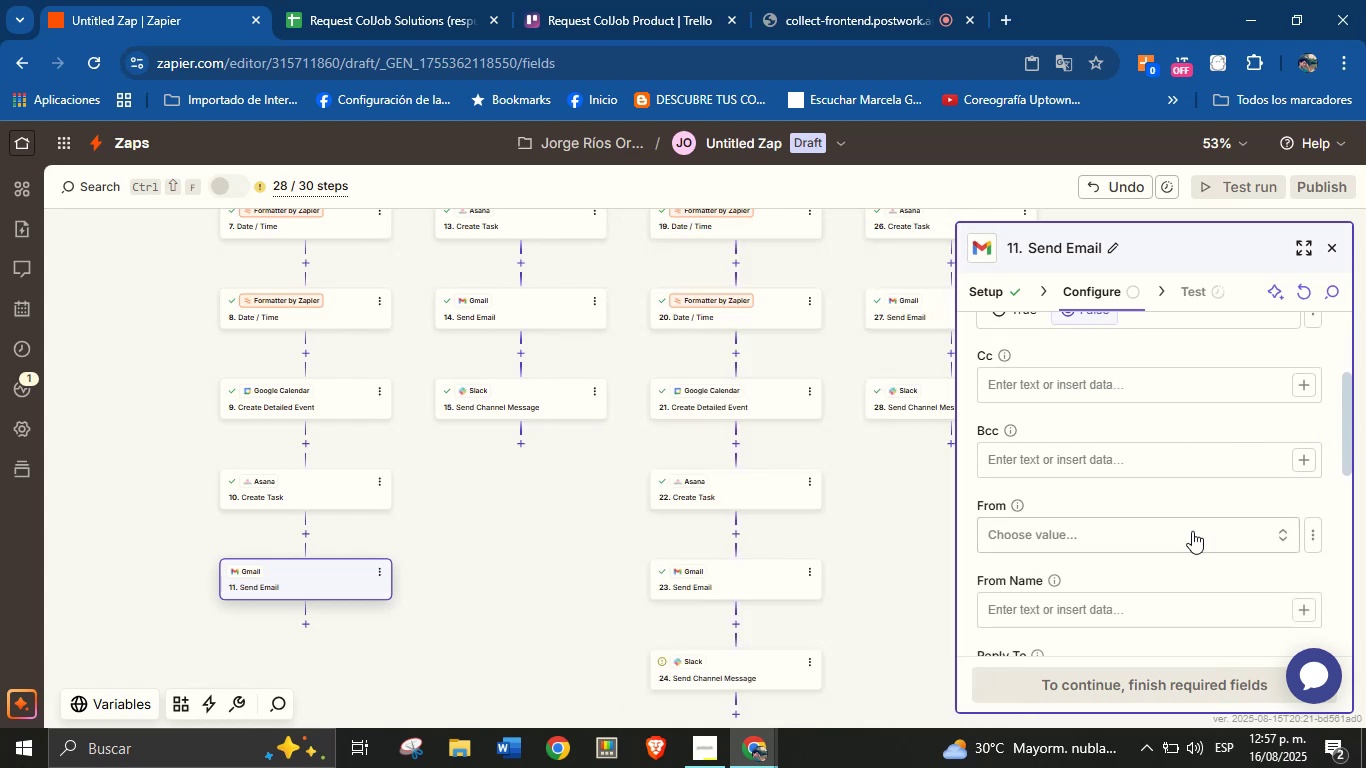 
left_click([1133, 545])
 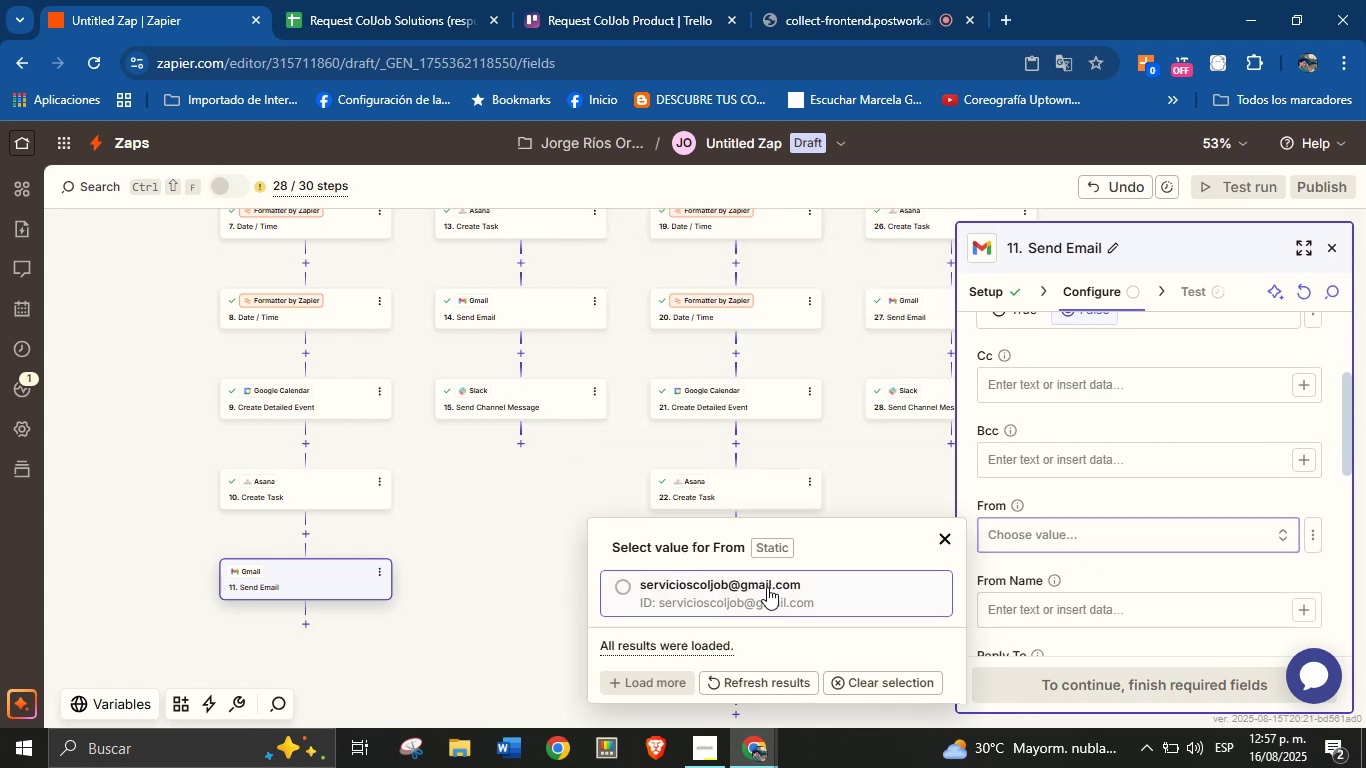 
left_click([761, 589])
 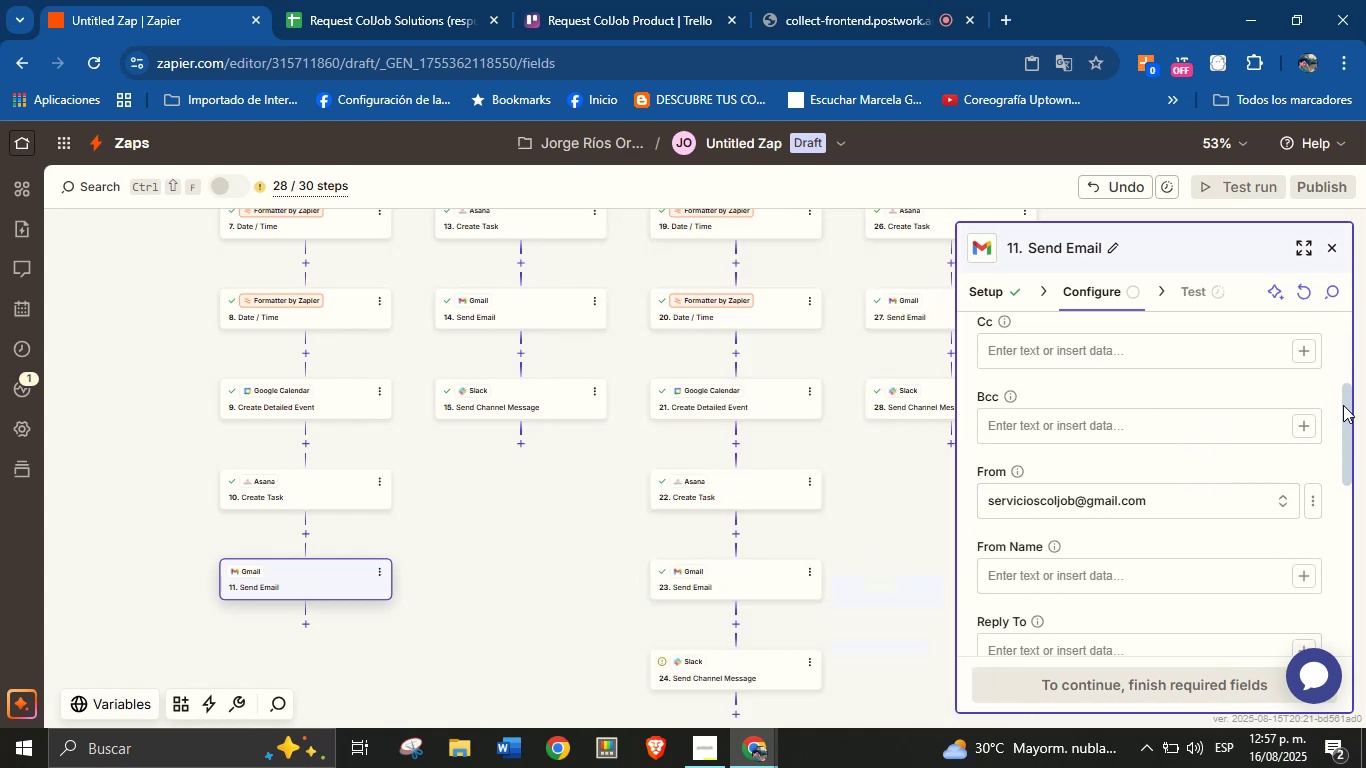 
left_click([1106, 516])
 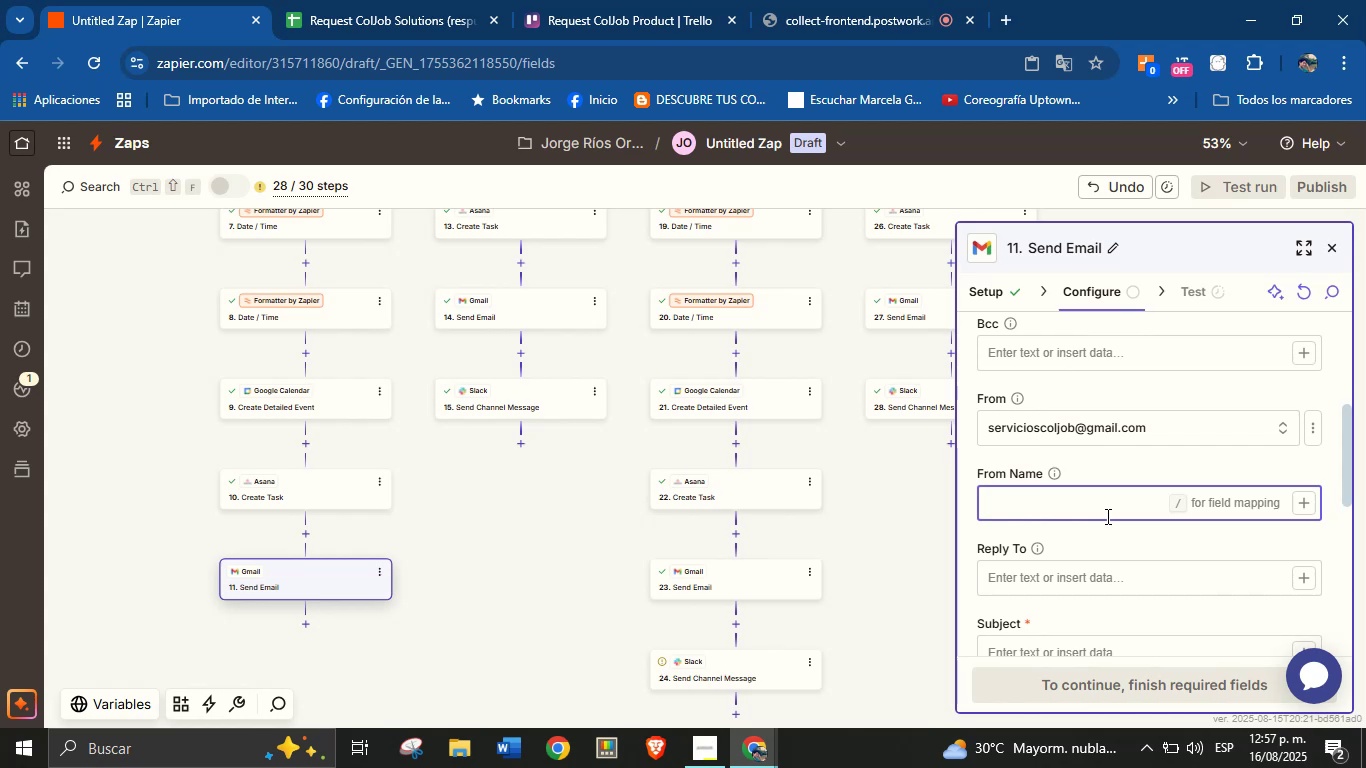 
type(Jore )
key(Backspace)
key(Backspace)
type(ge from ColJob)
 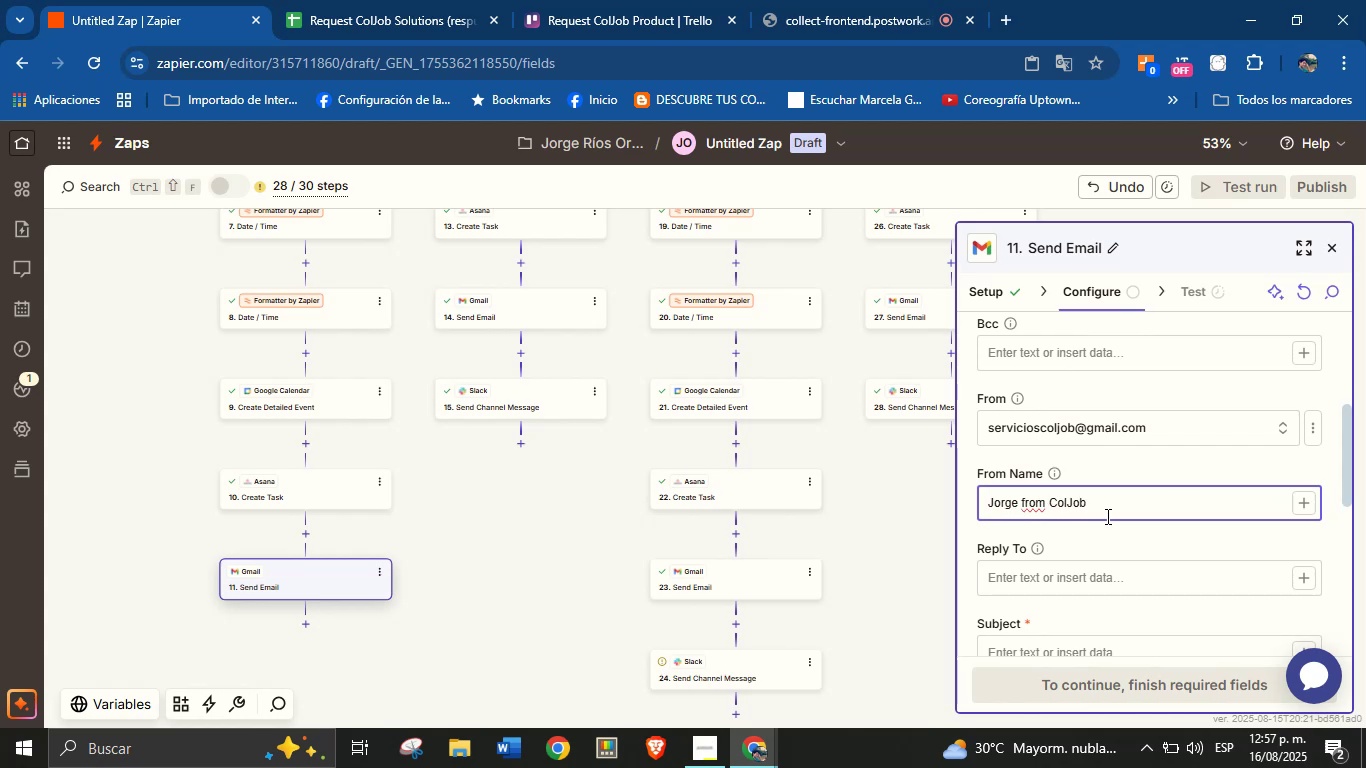 
left_click([1107, 536])
 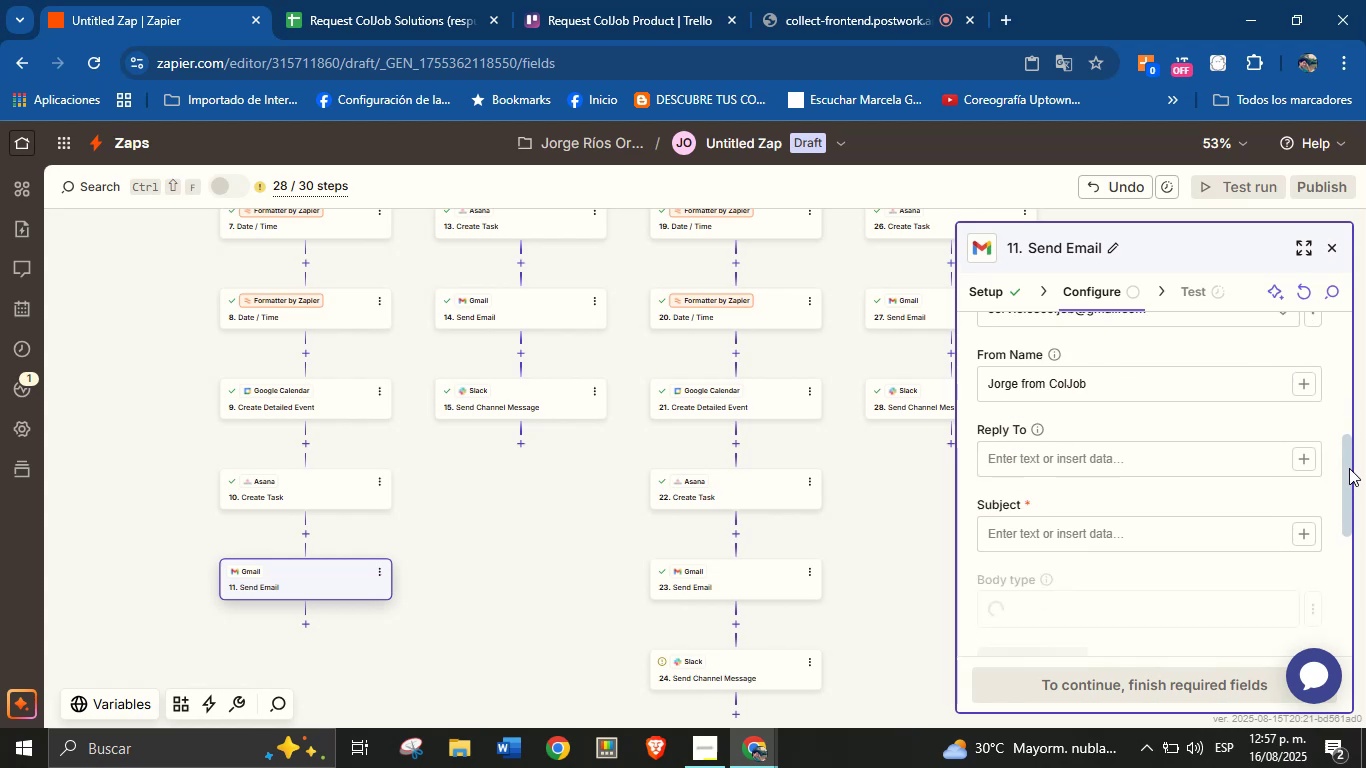 
left_click([1139, 548])
 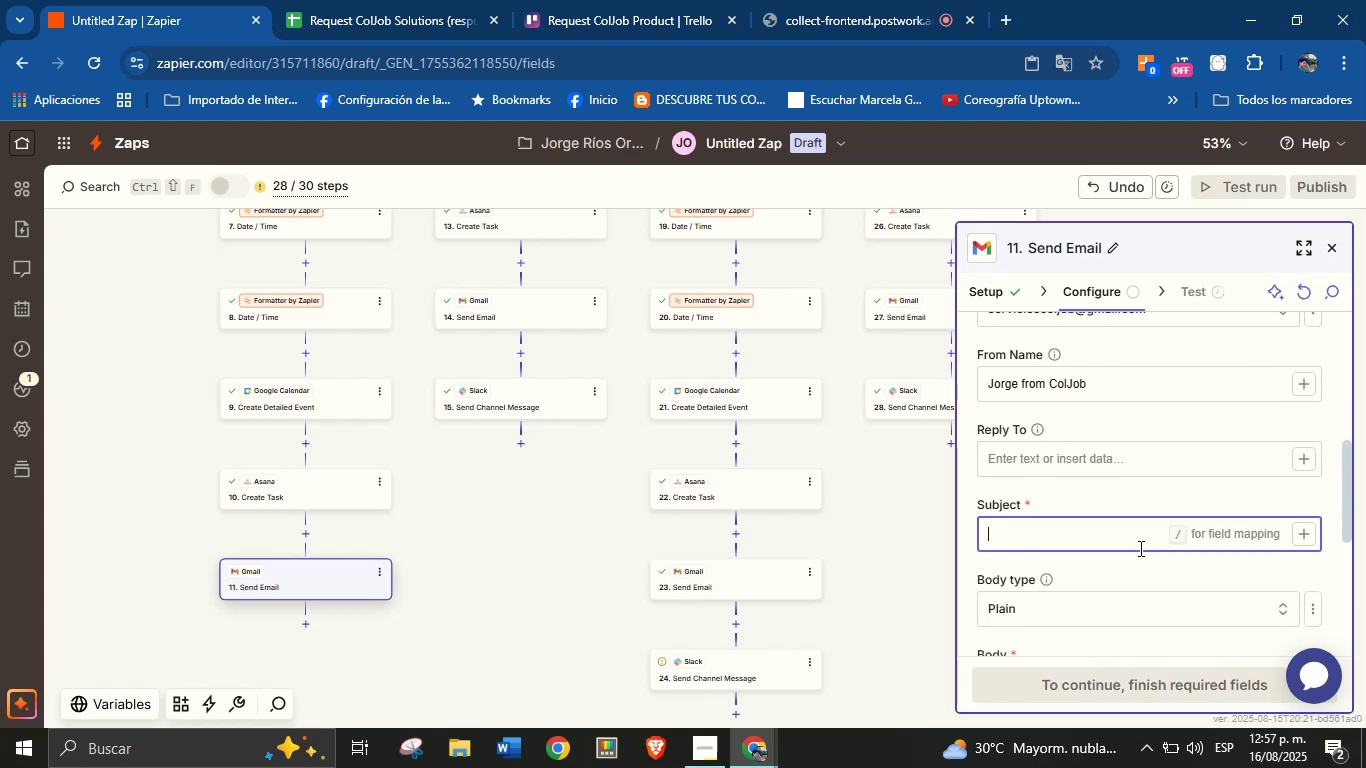 
type(Thank you for choosing our services!)
 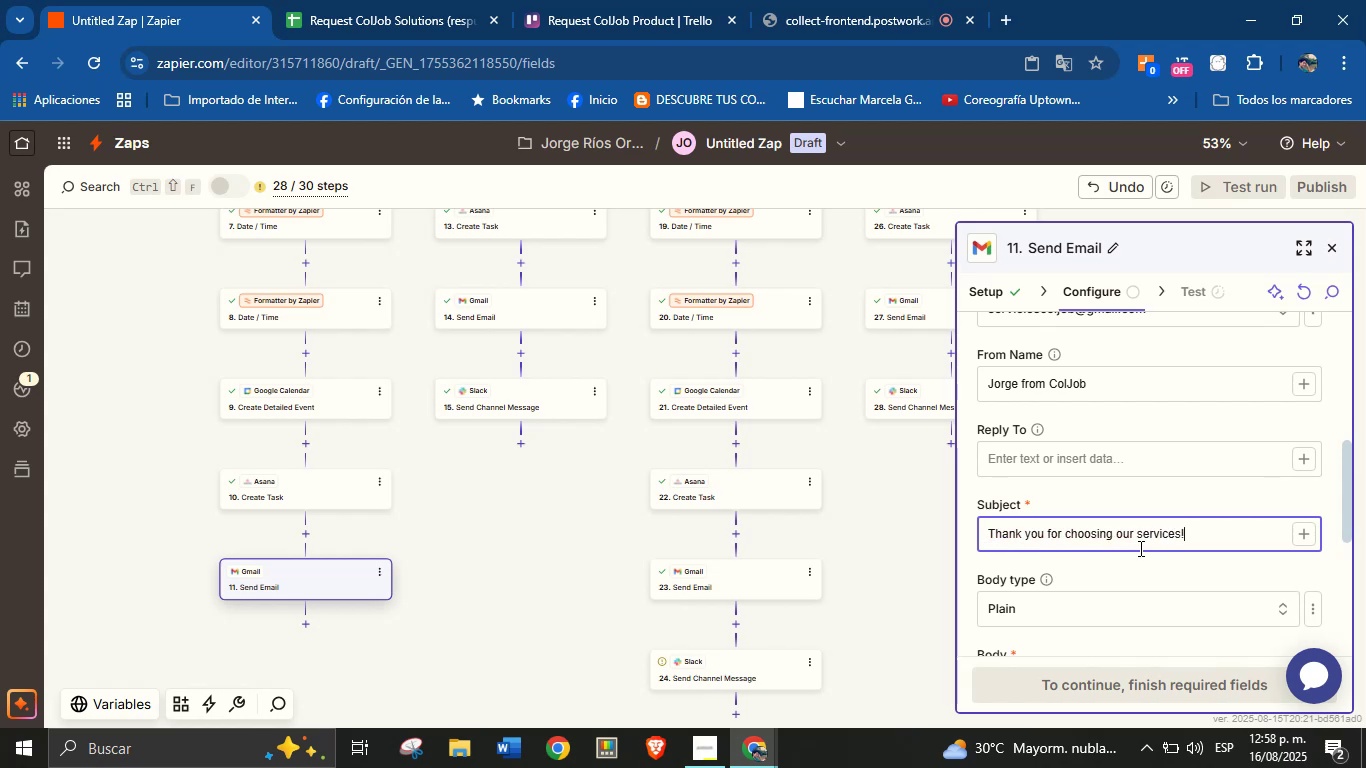 
scroll: coordinate [1153, 492], scroll_direction: down, amount: 1.0
 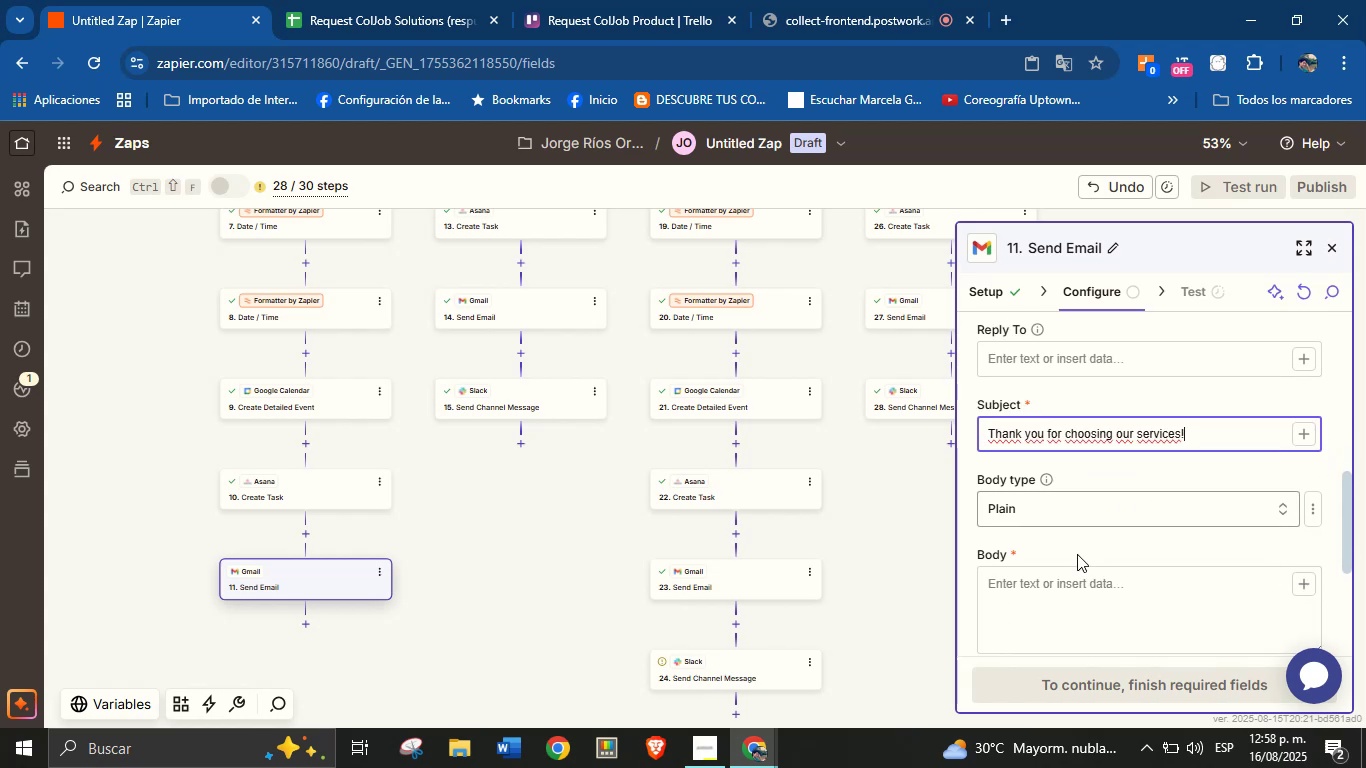 
left_click([1067, 572])
 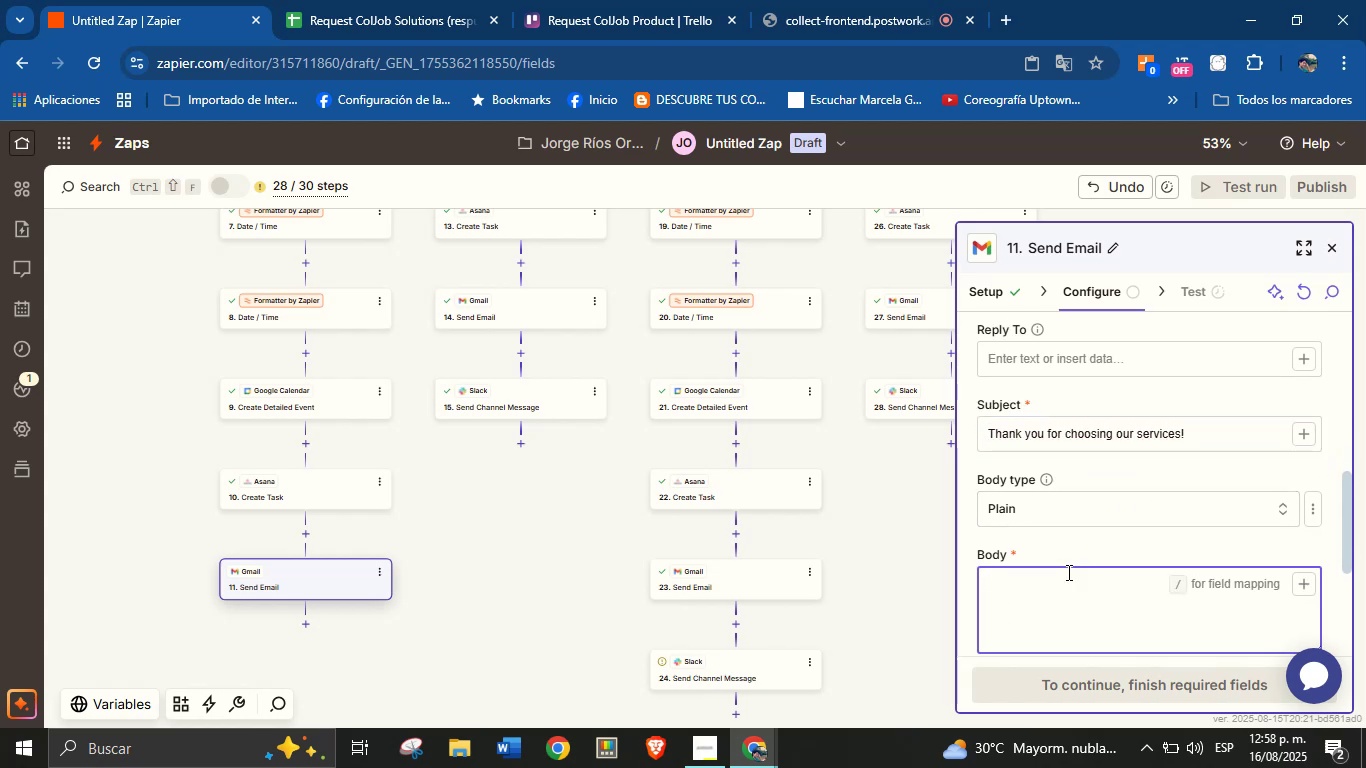 
type(Hello )
 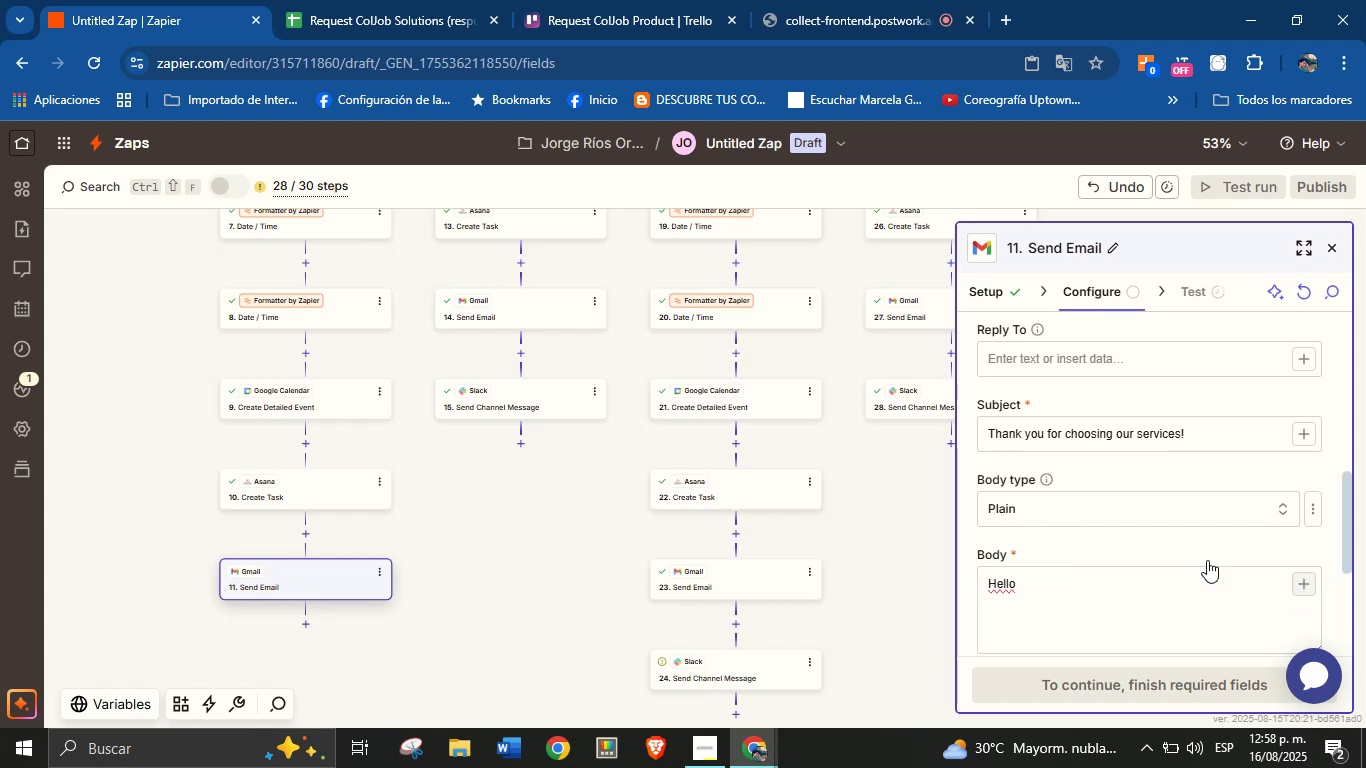 
left_click([806, 310])
 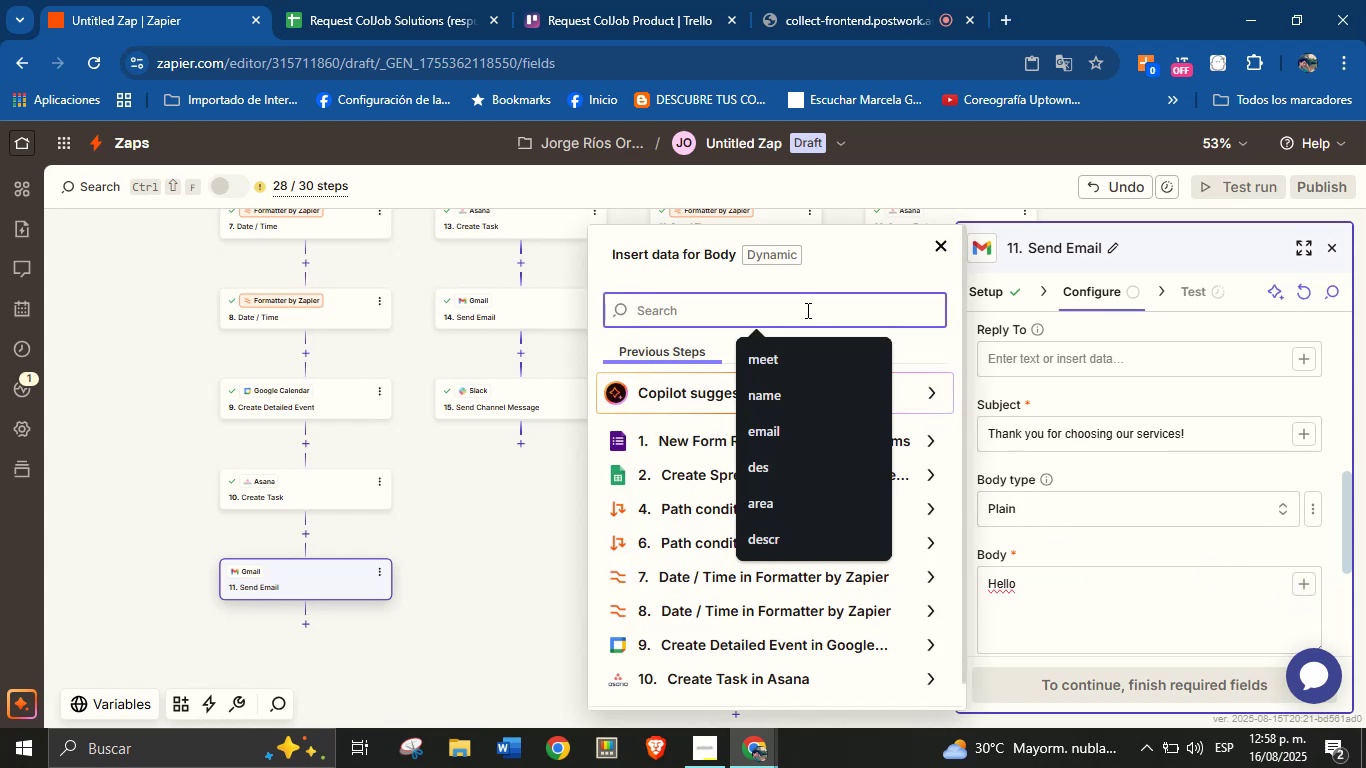 
type(name)
 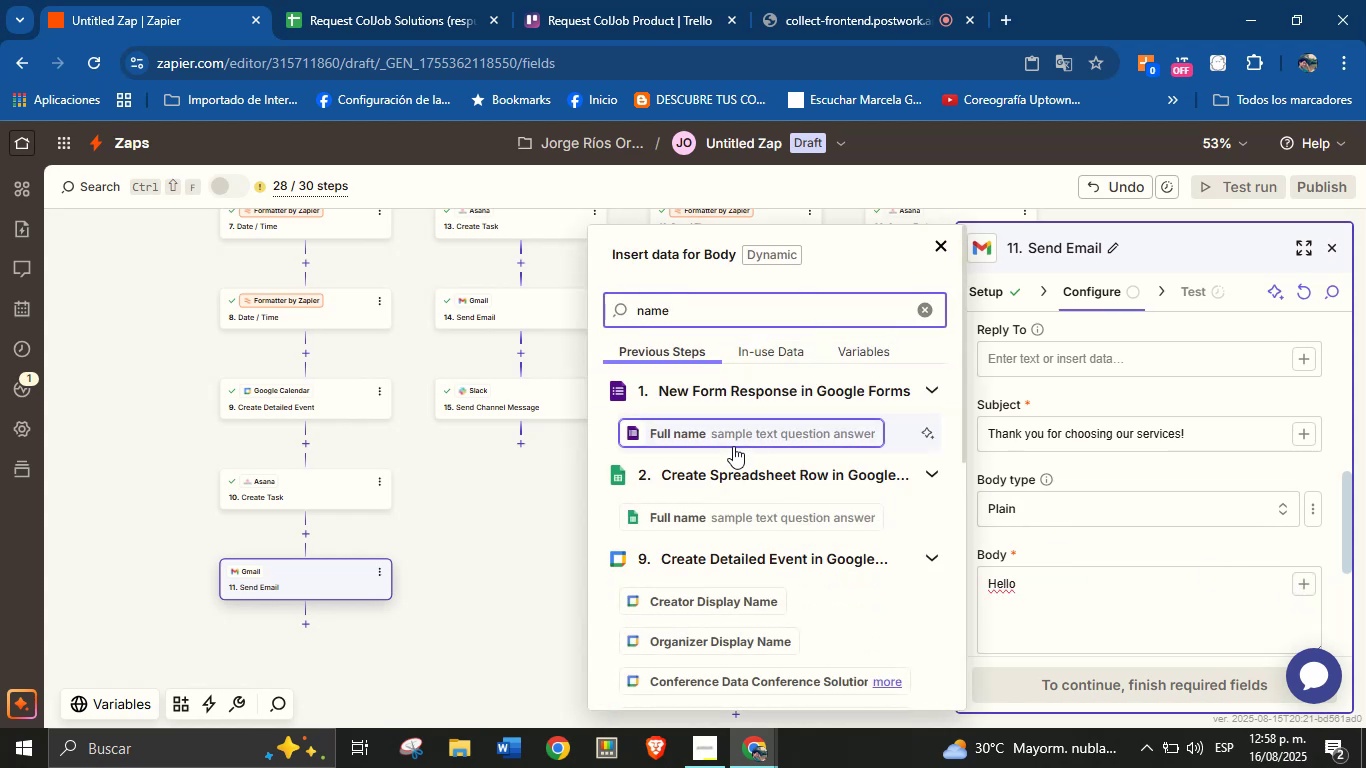 
left_click([713, 515])
 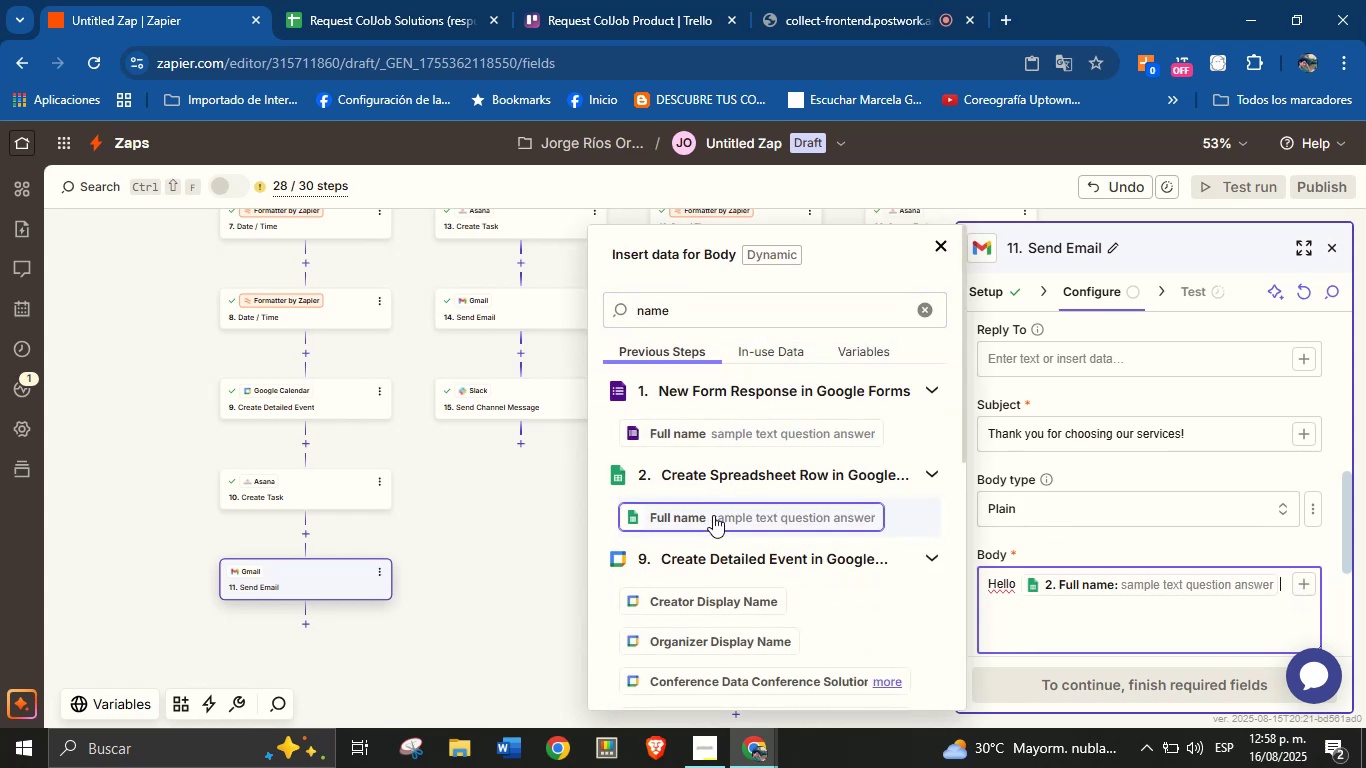 
key(Shift+1)
 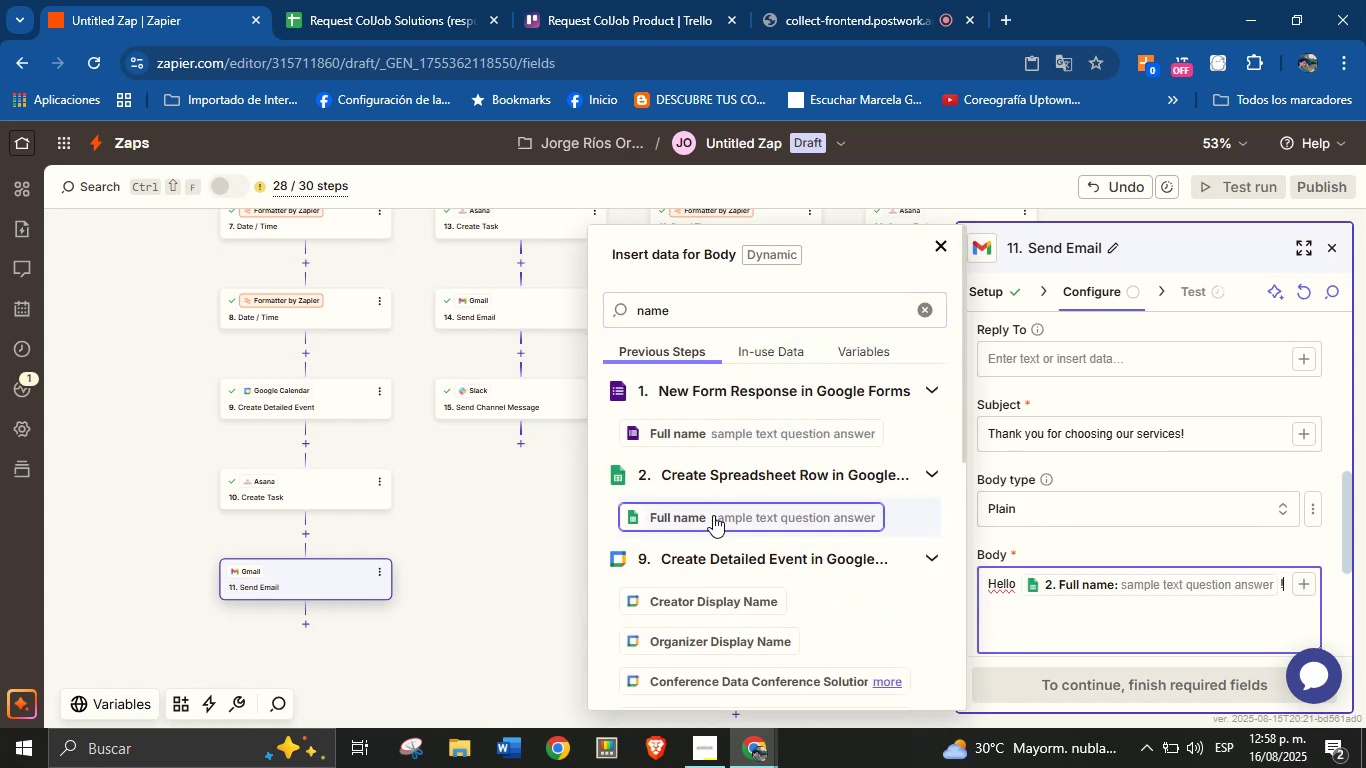 
key(Enter)
 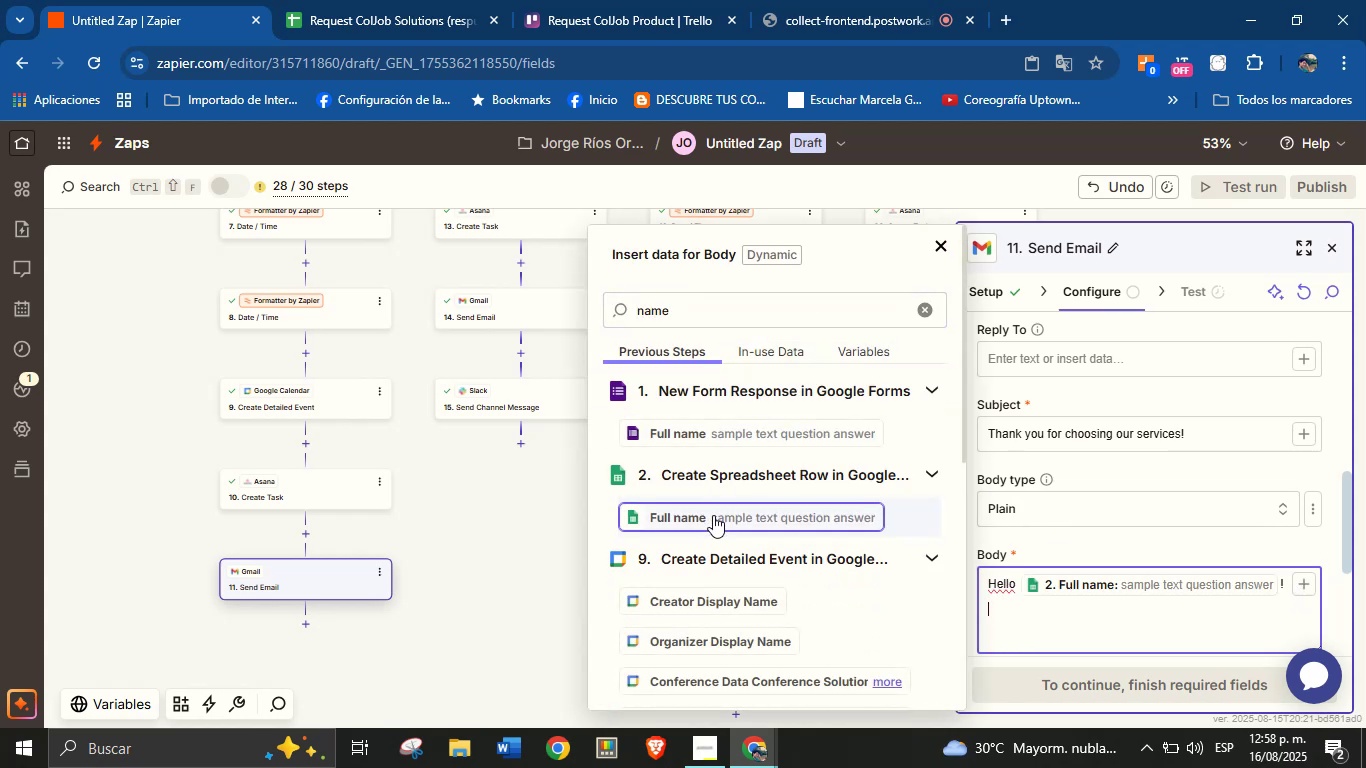 
type(Thank you for requesting our services!)
 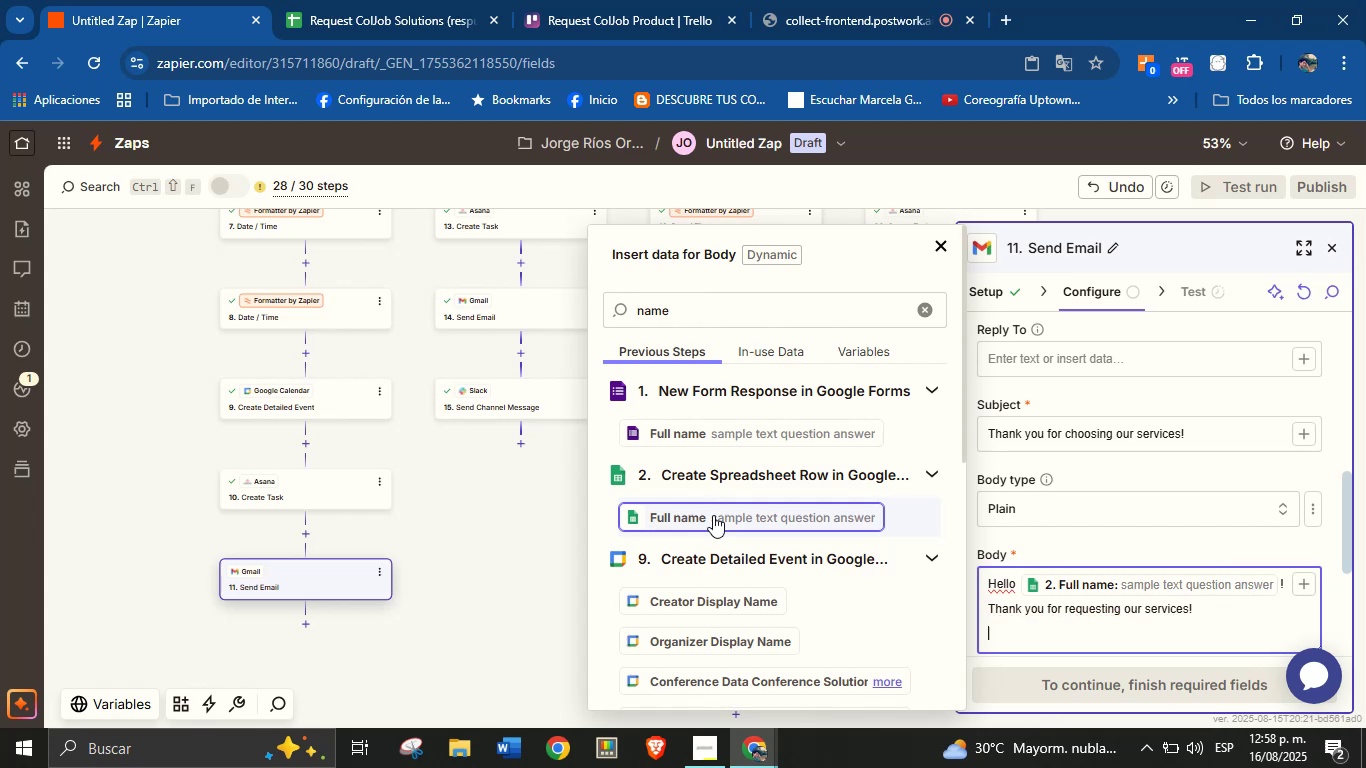 
 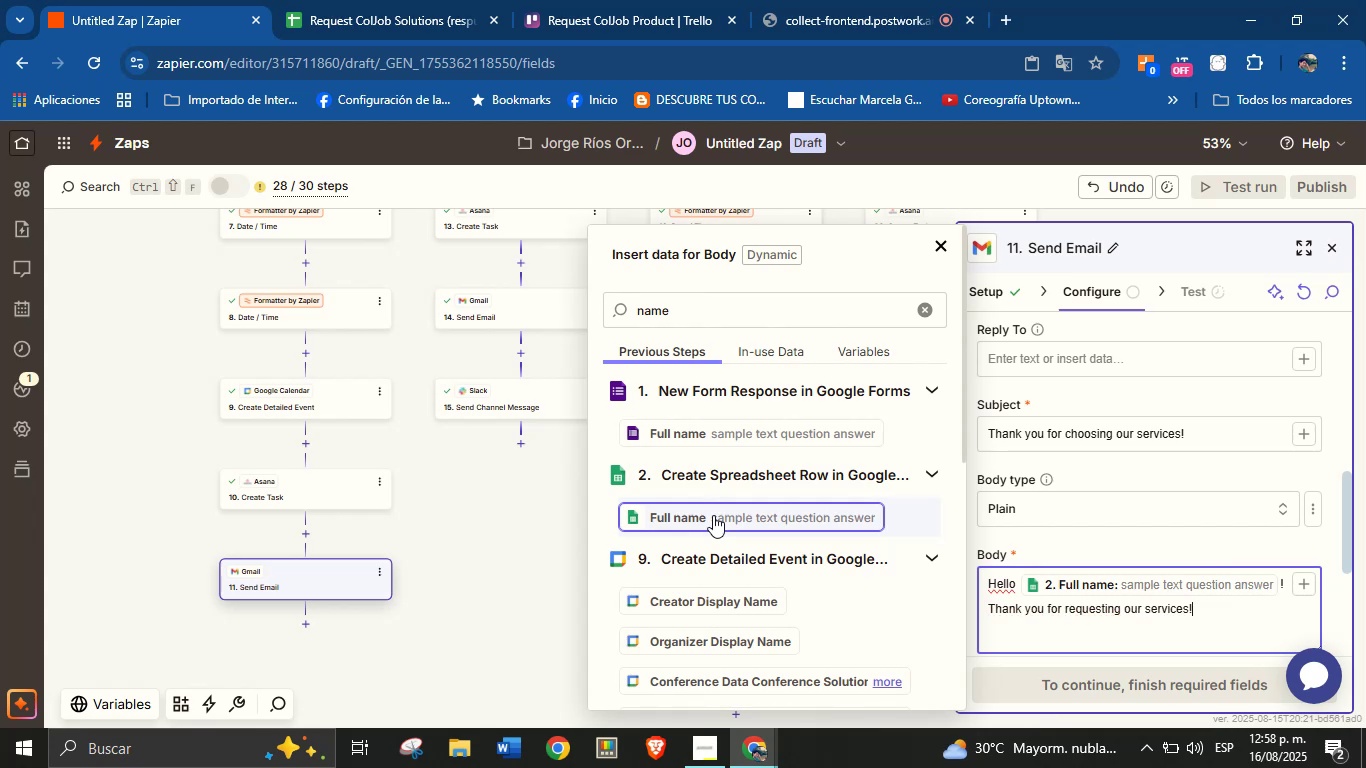 
key(Enter)
 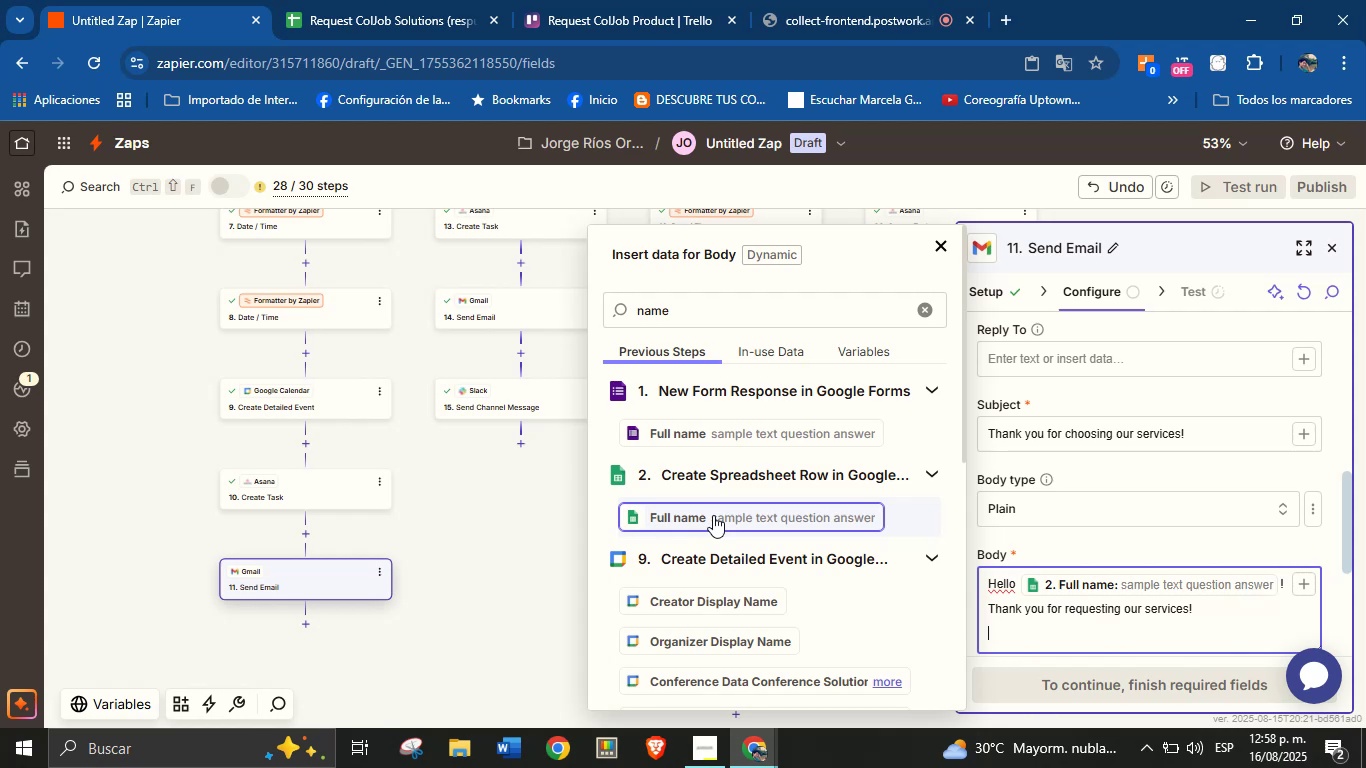 
key(Enter)
 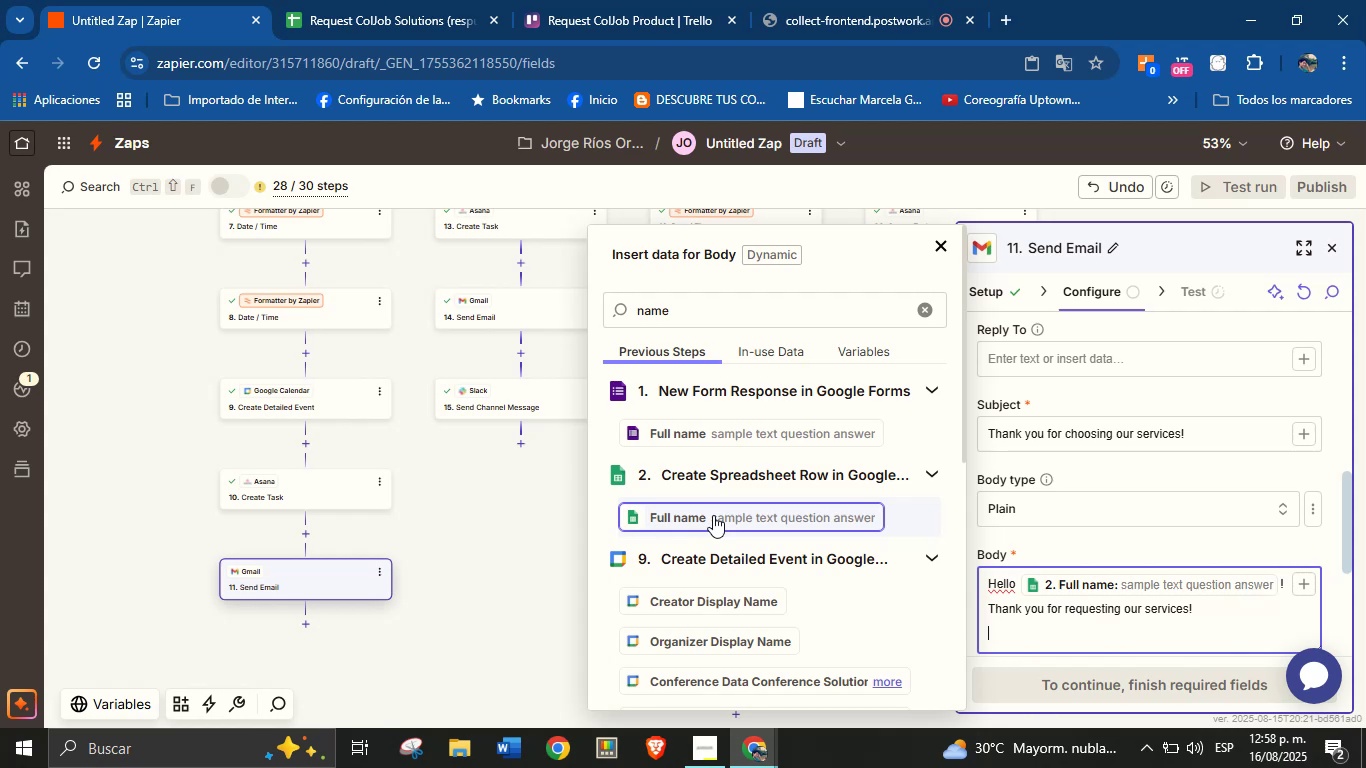 
type(We truly appreciate the trust )
 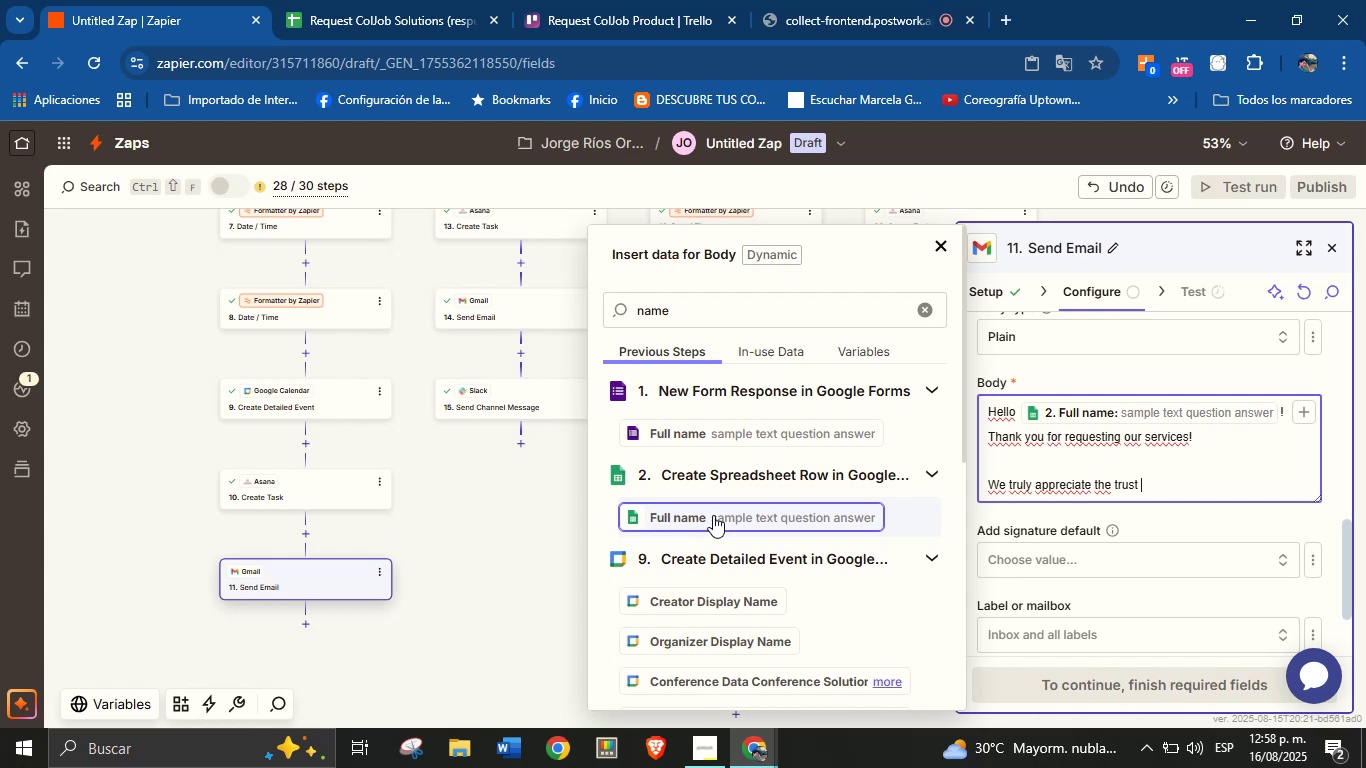 
type(you[ve placed in us.)
 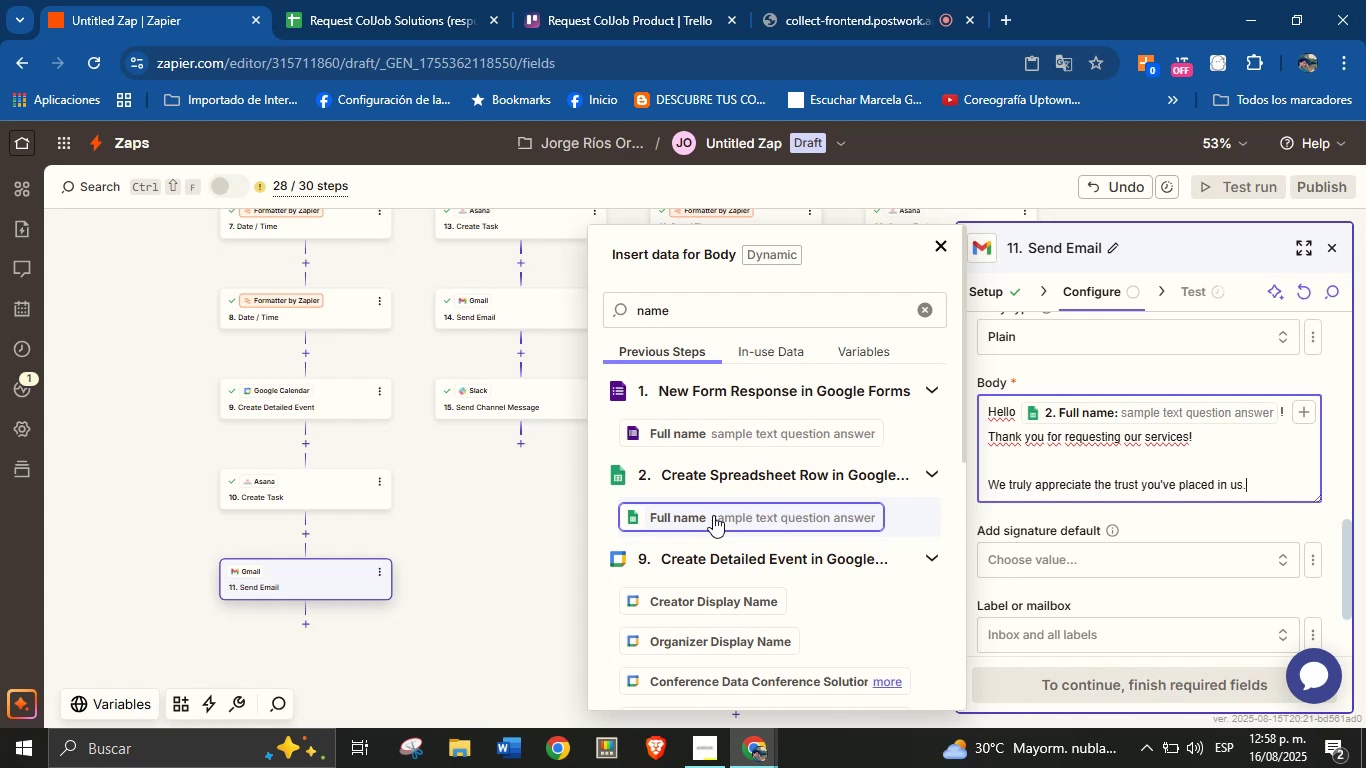 
key(Enter)
 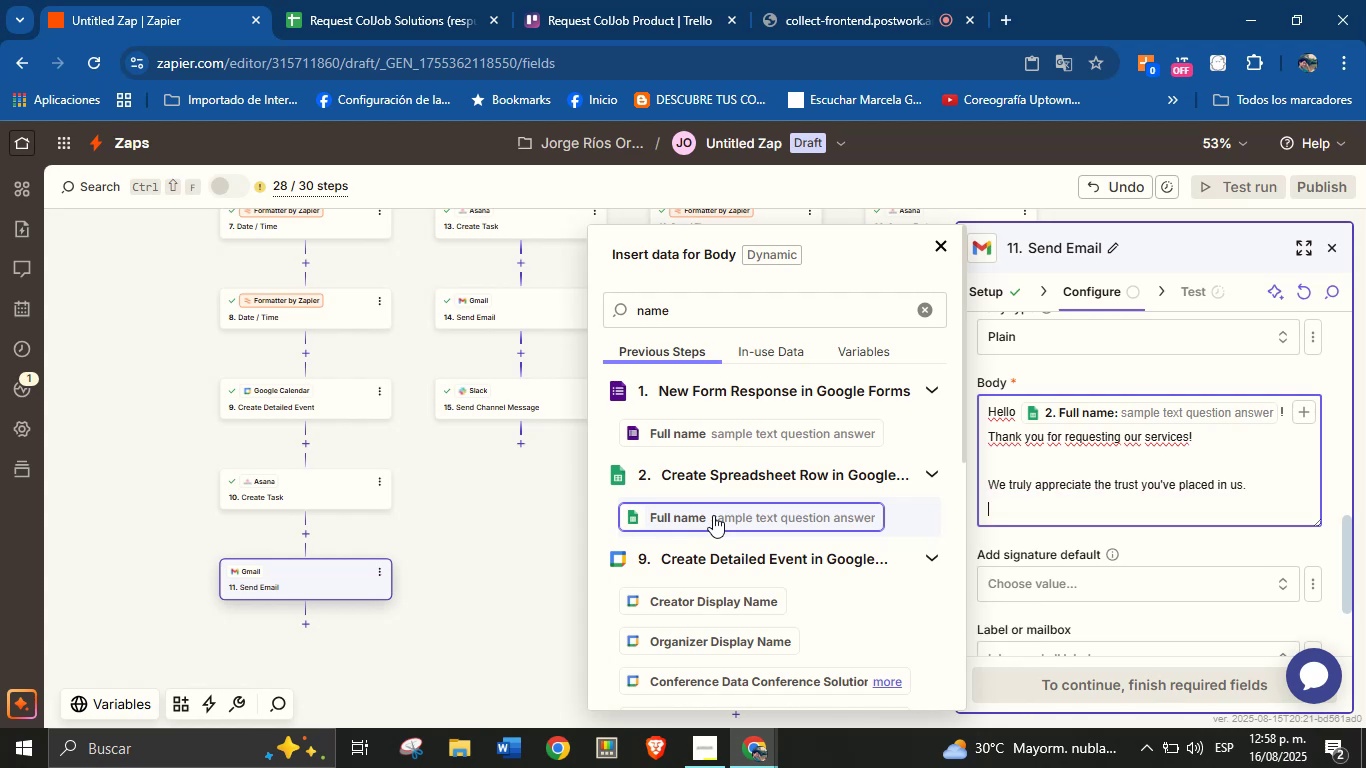 
key(Enter)
 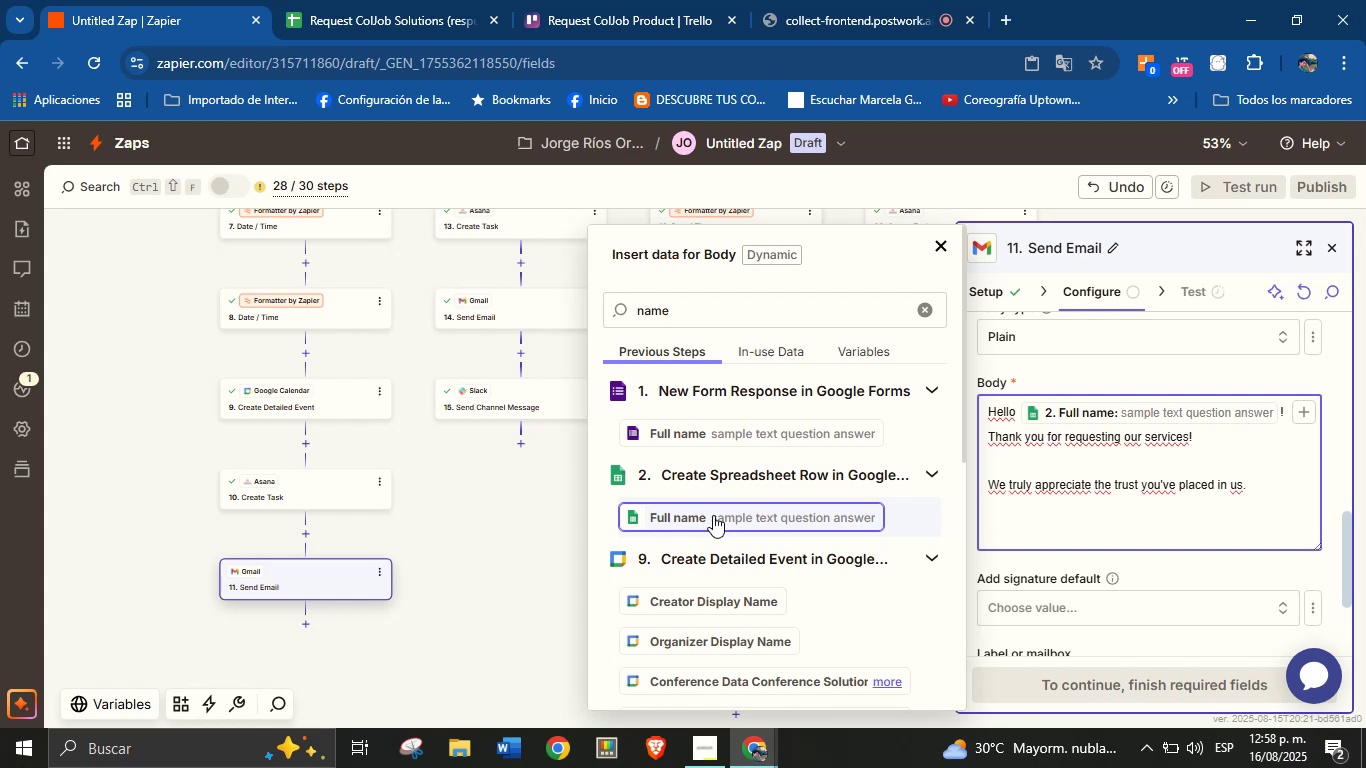 
type(This is a friendly remindr about our upcoming meting>)
 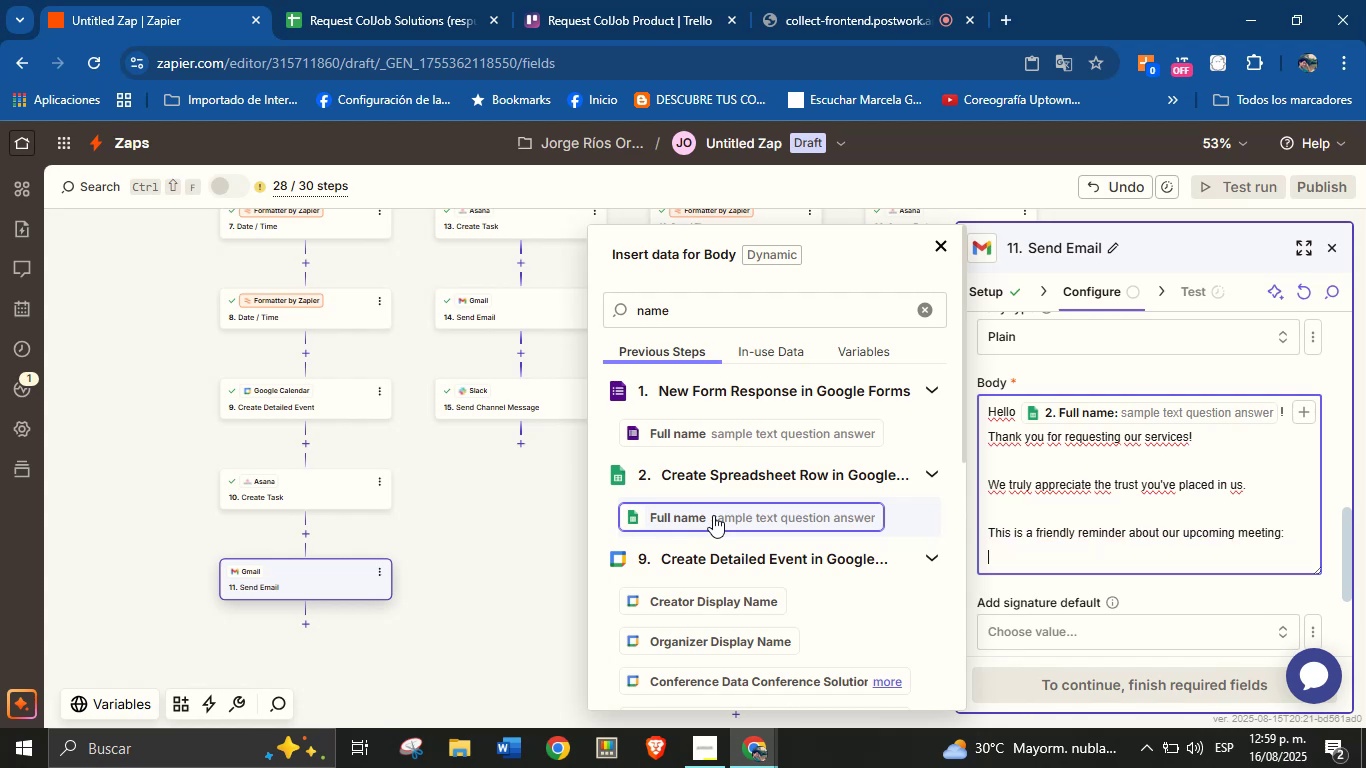 
key(Enter)
 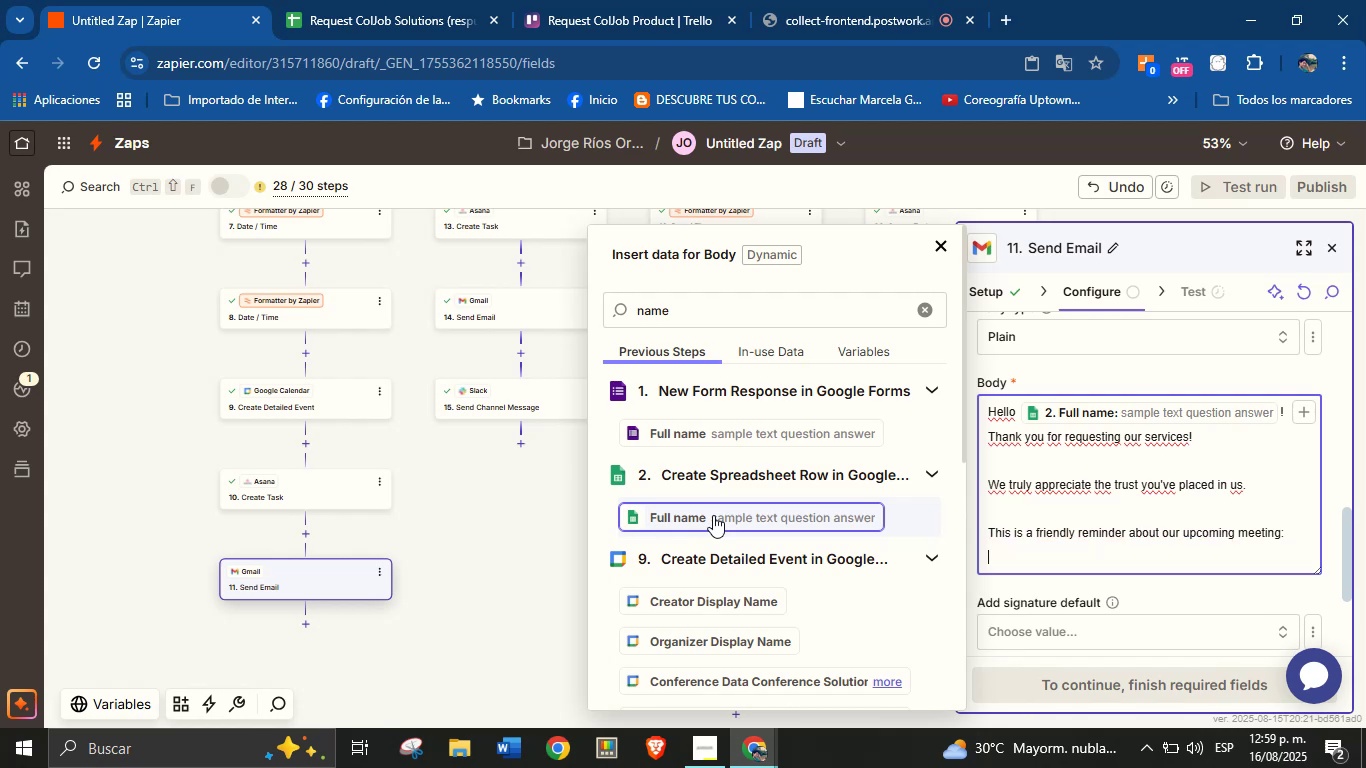 
type(Date ^ time> )
 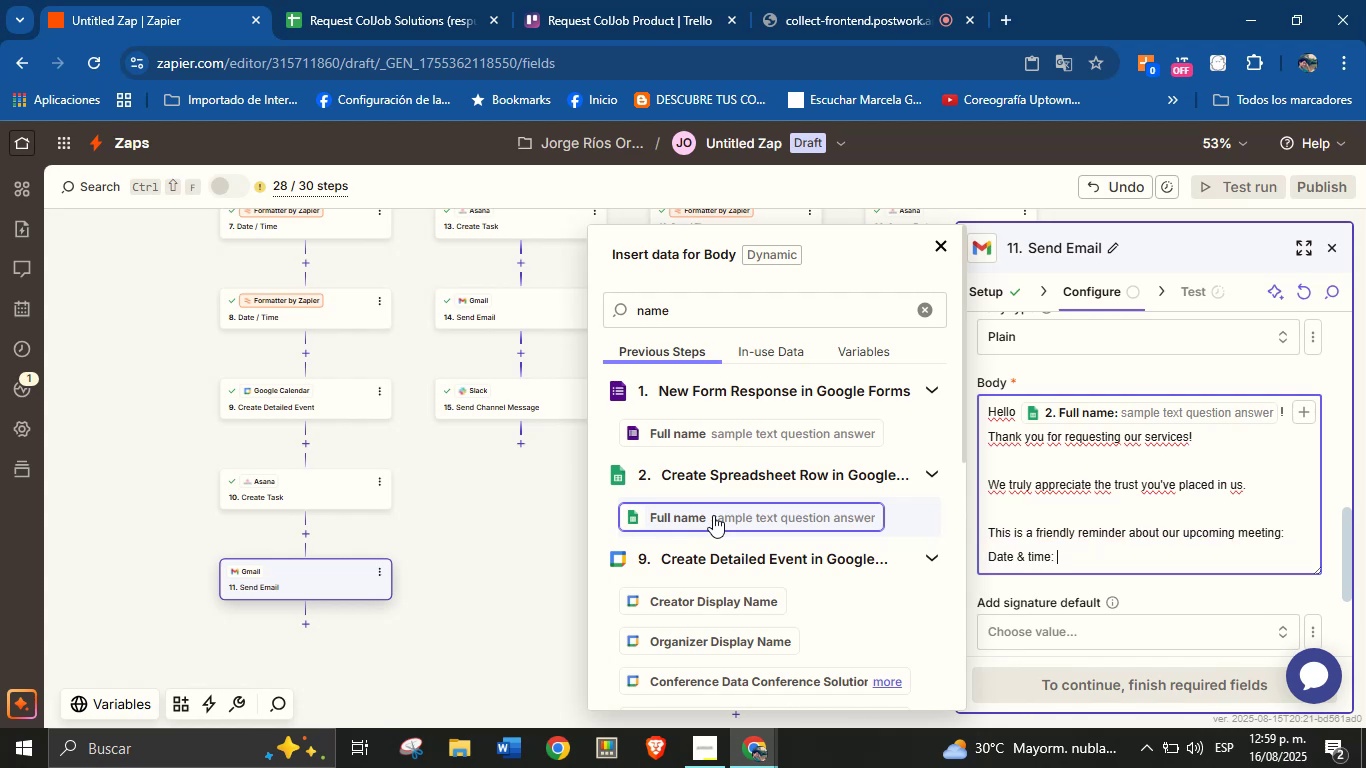 
double_click([833, 311])
 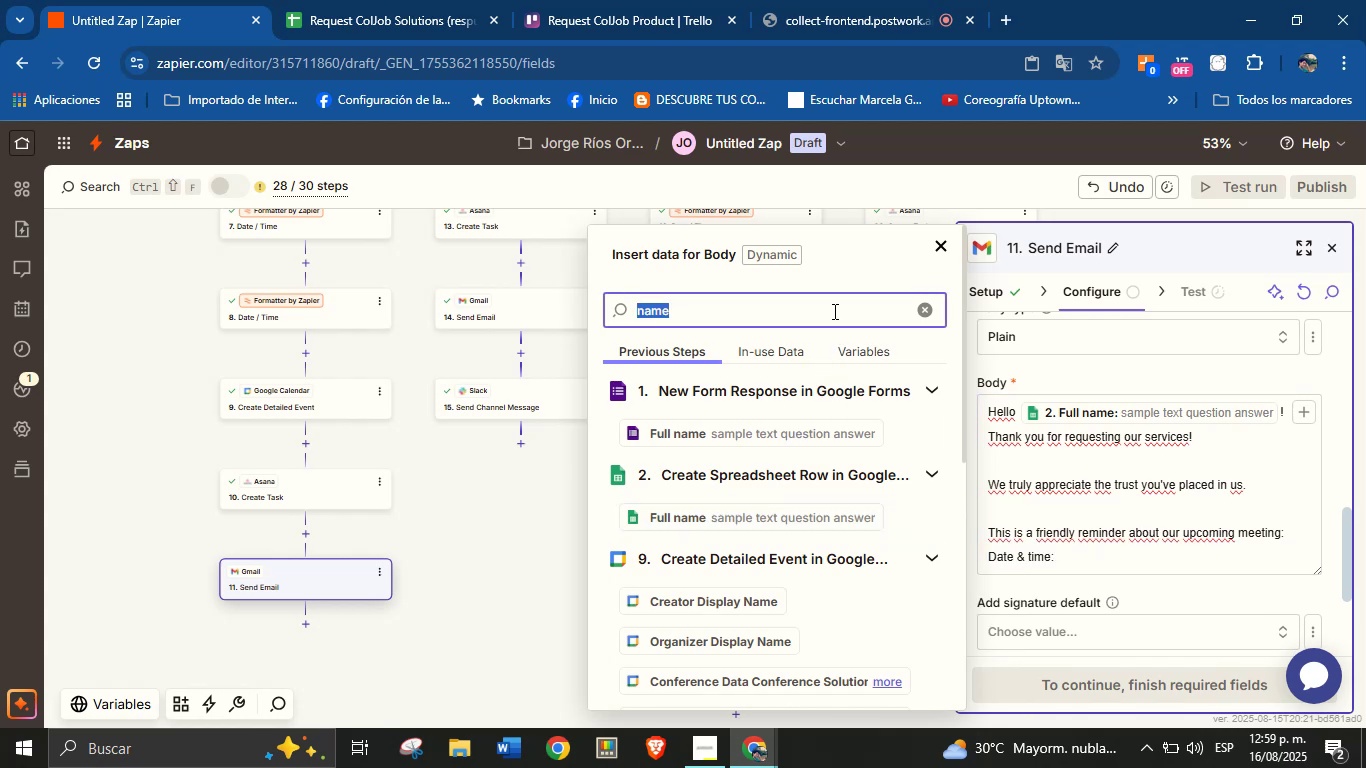 
type(meet)
 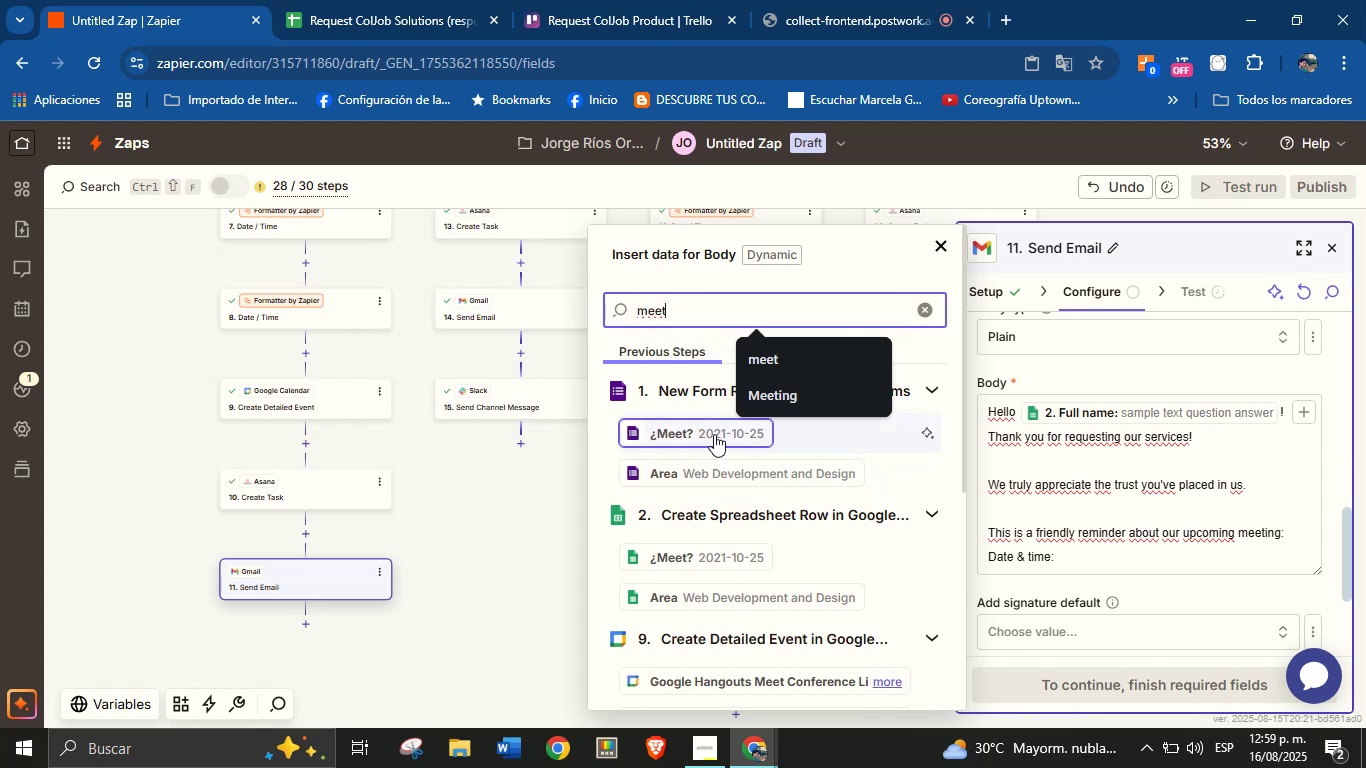 
left_click([712, 549])
 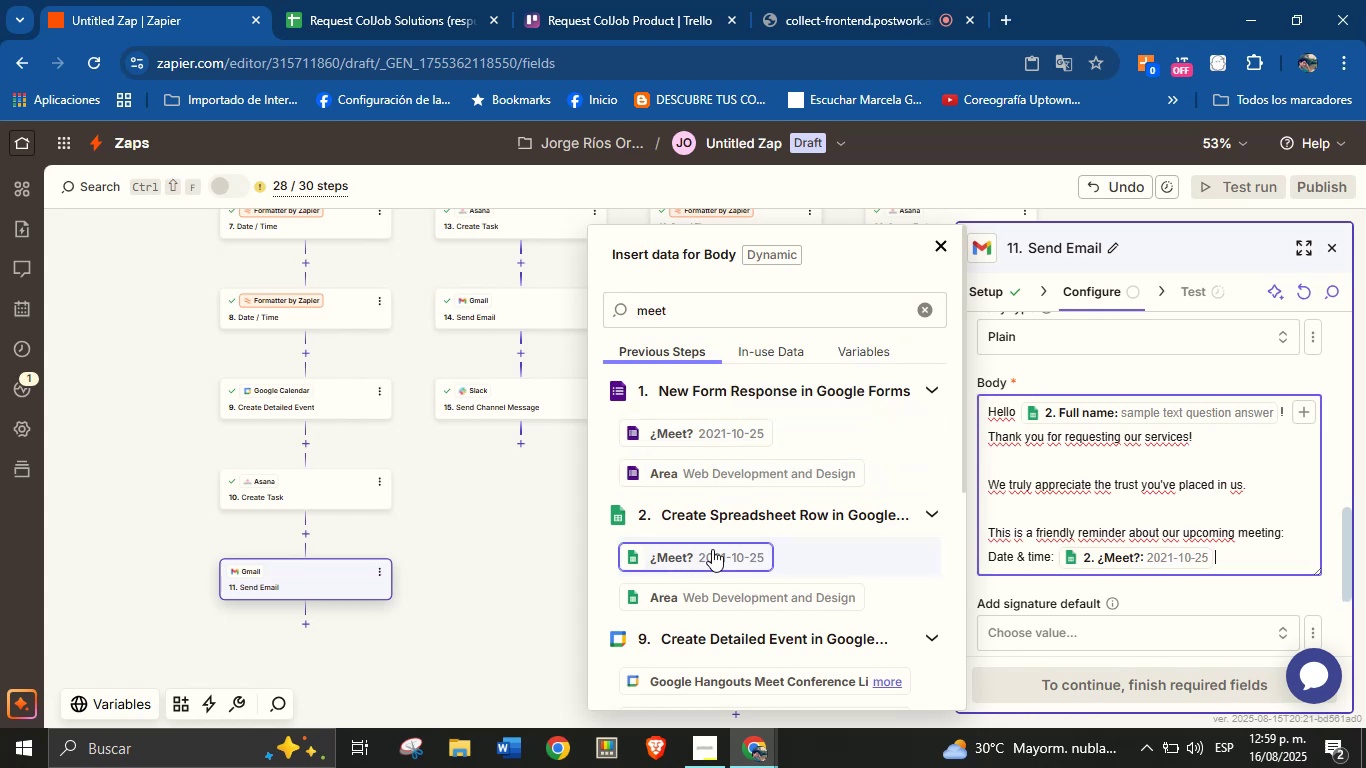 
key(Enter)
 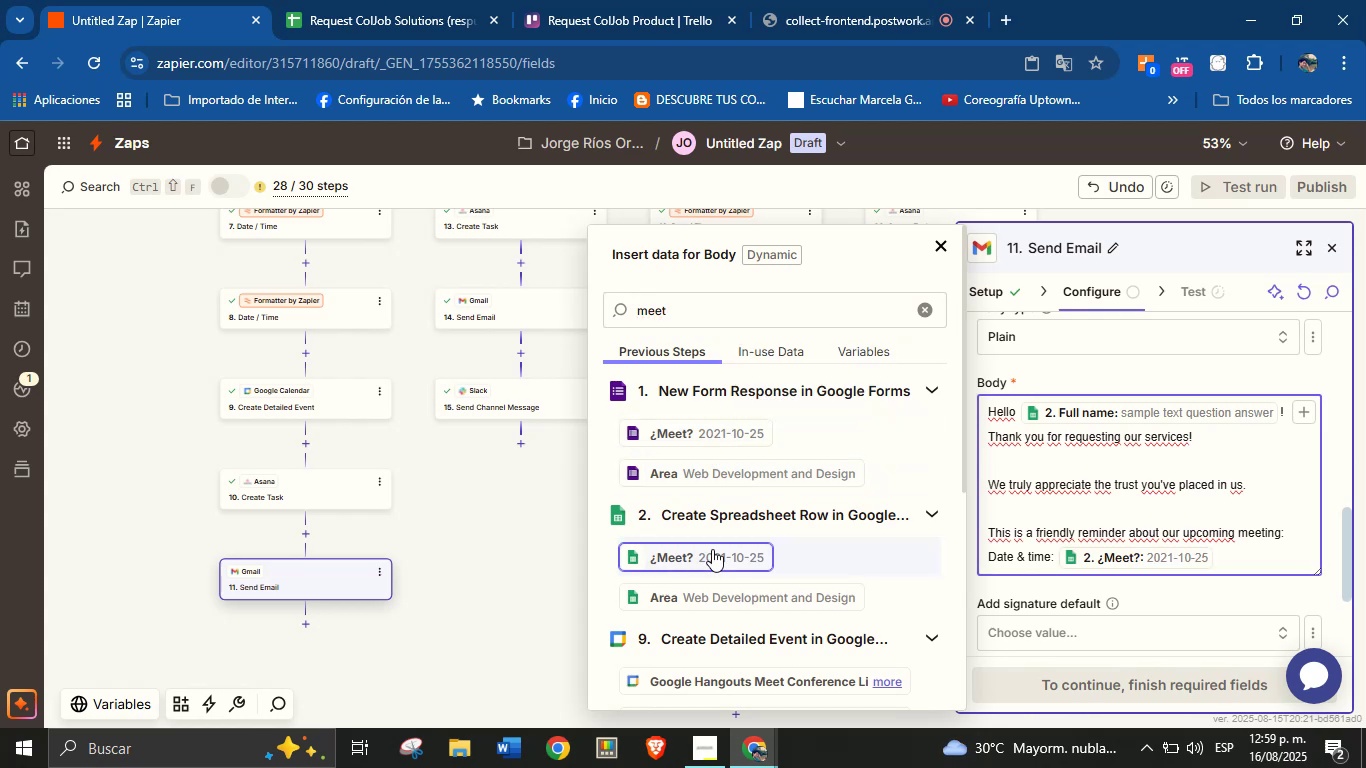 
type(Meeting link> )
 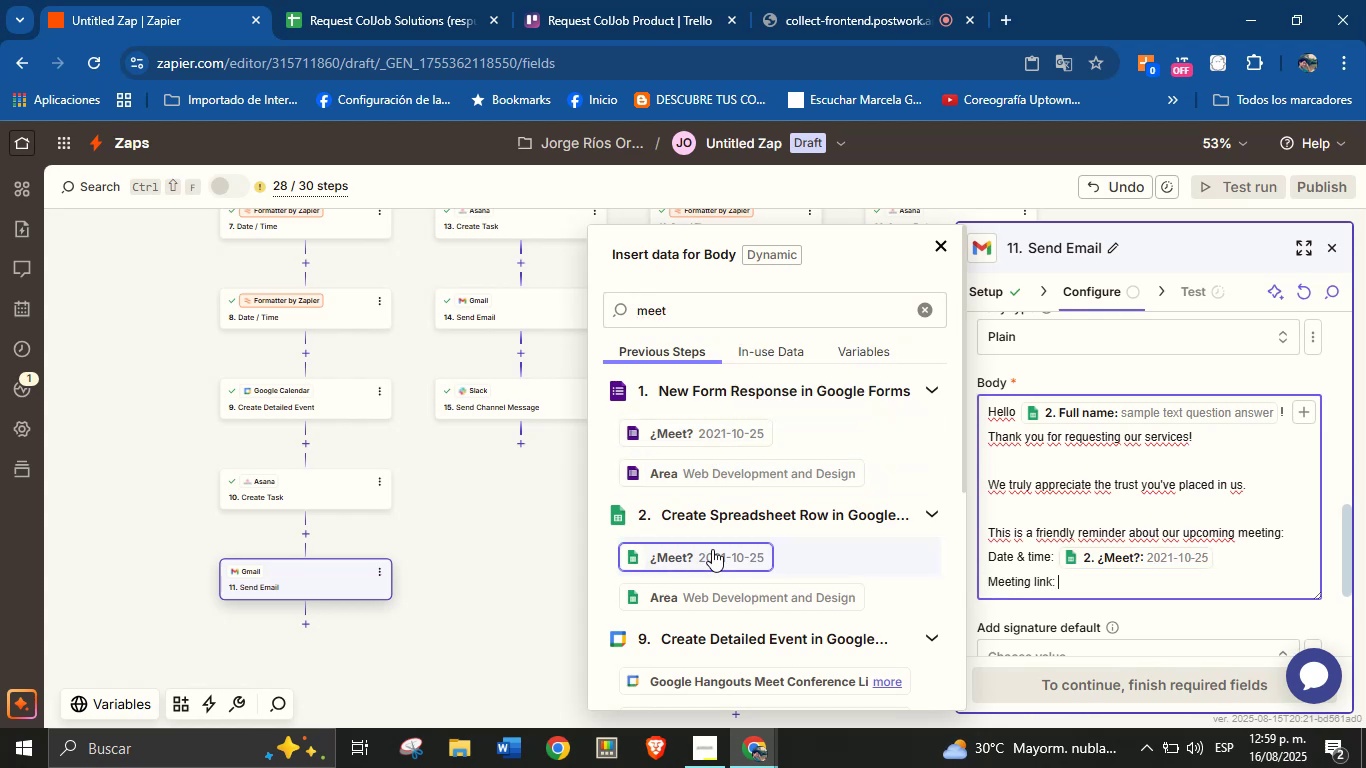 
left_click([784, 682])
 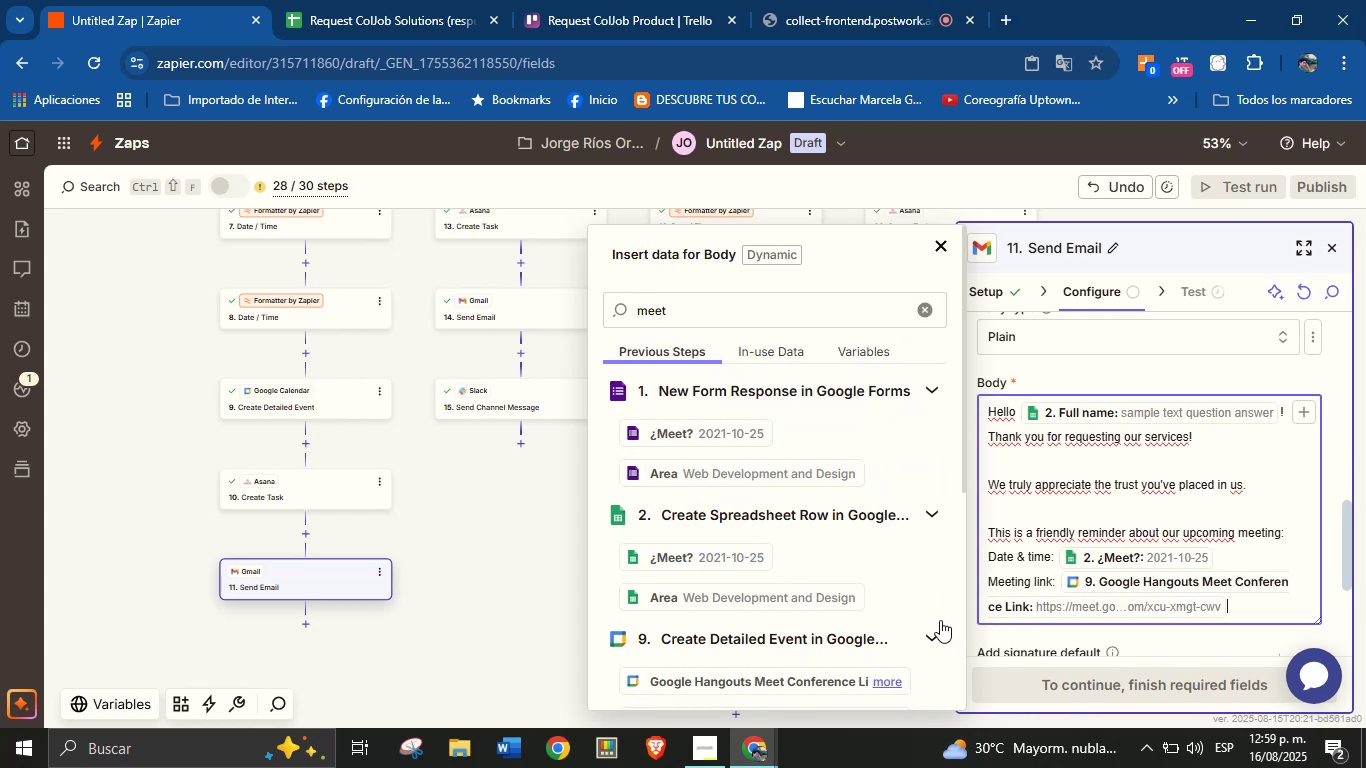 
key(Enter)
 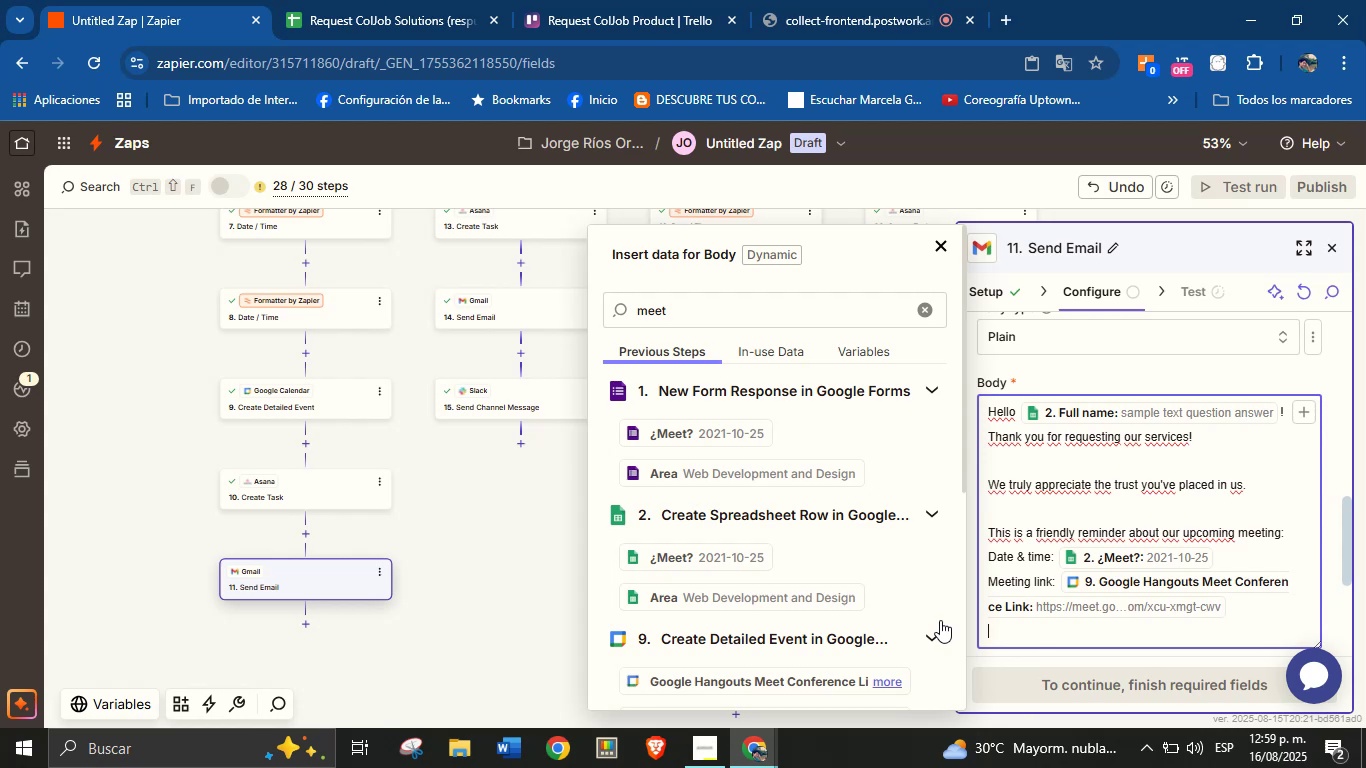 
key(Enter)
 